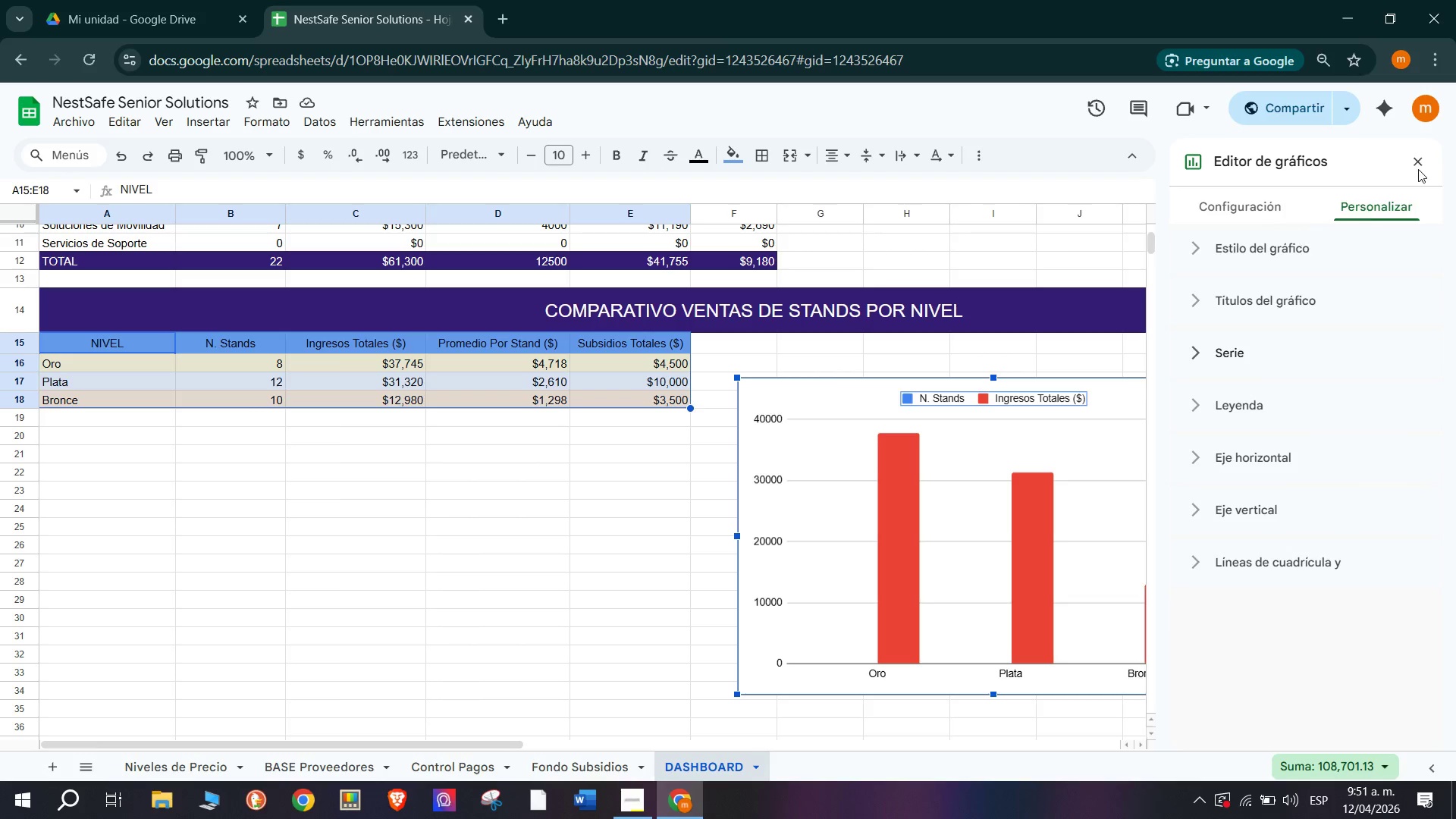 
left_click([1419, 166])
 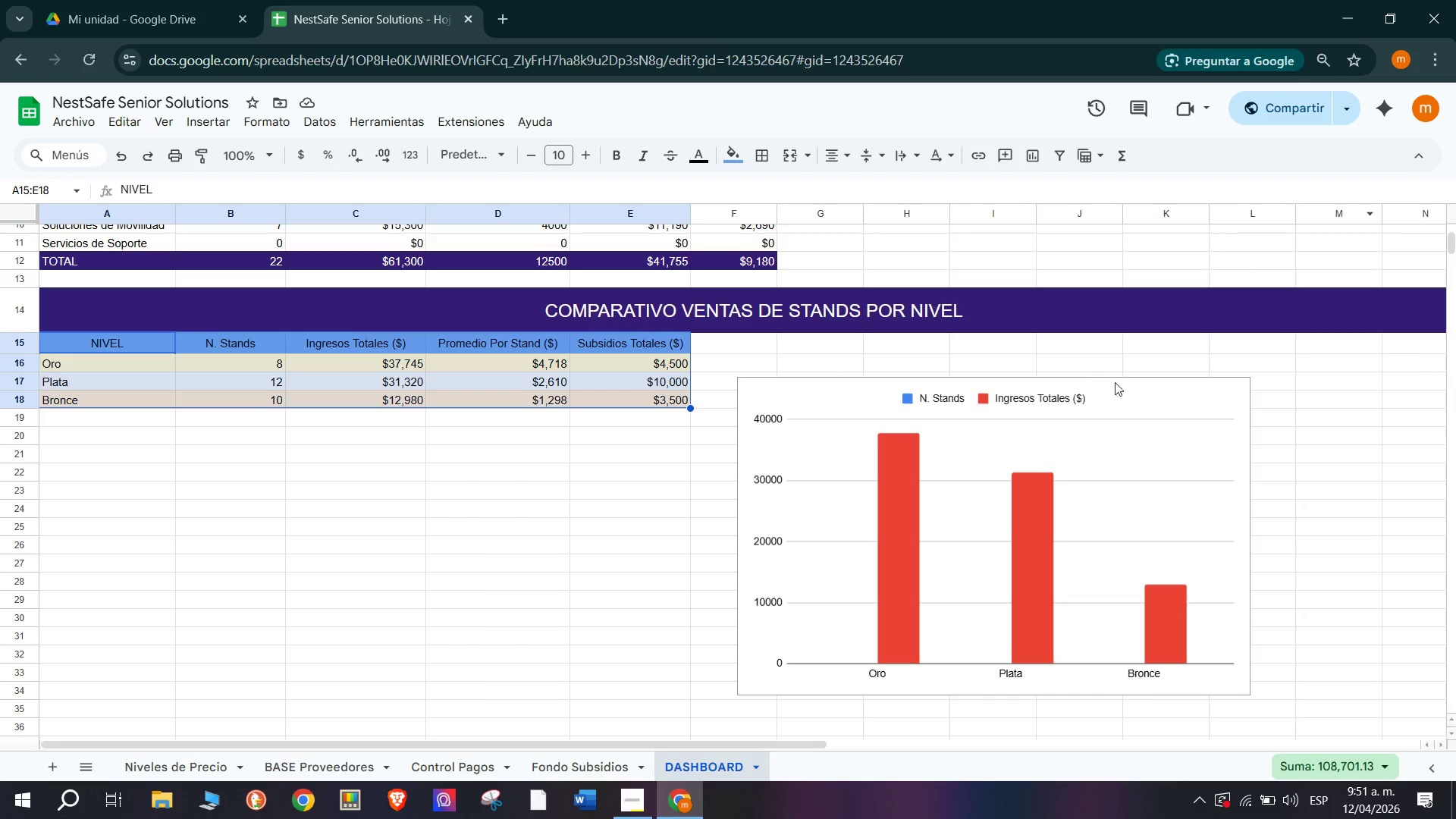 
right_click([1158, 418])
 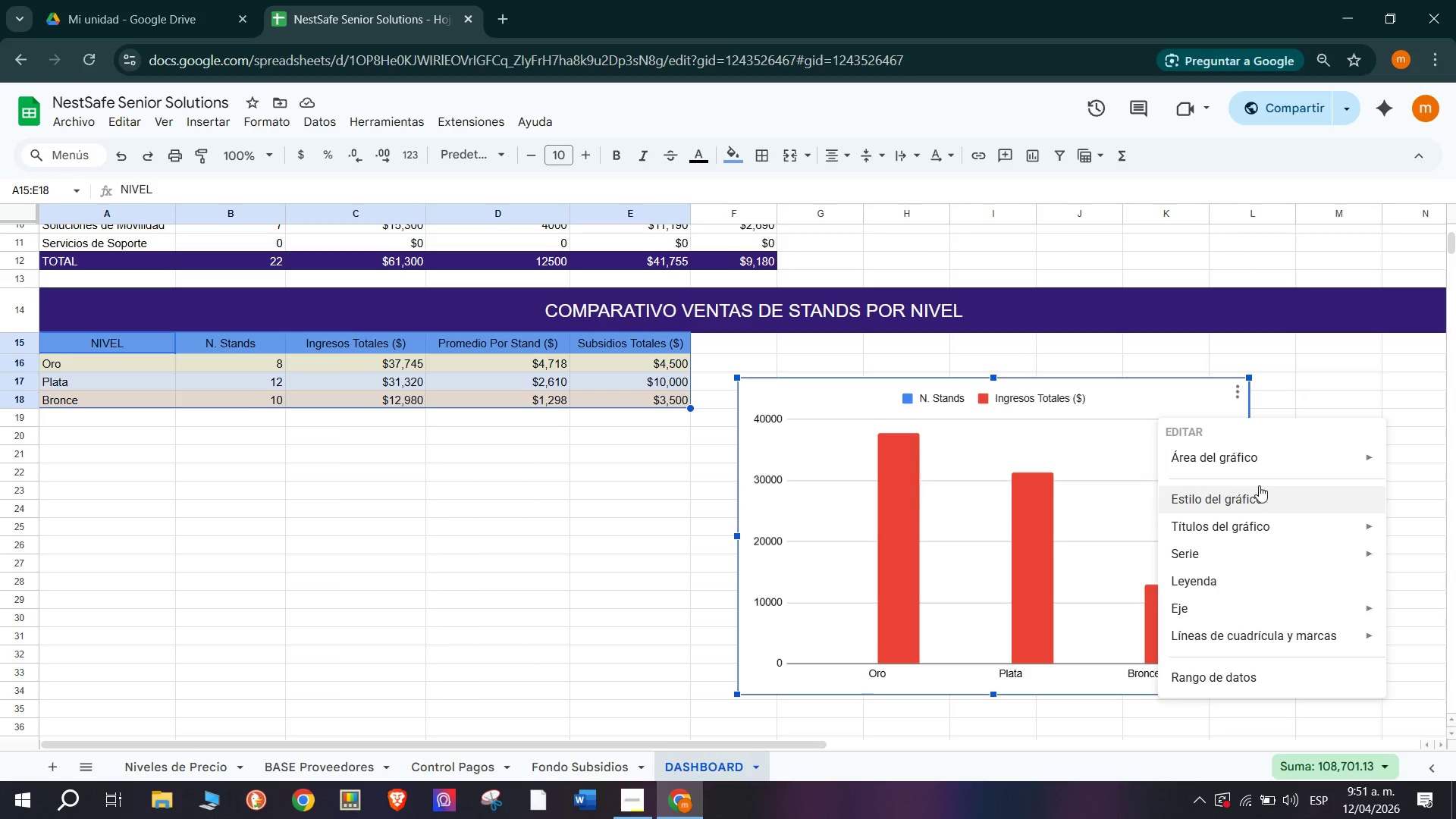 
left_click([1232, 401])
 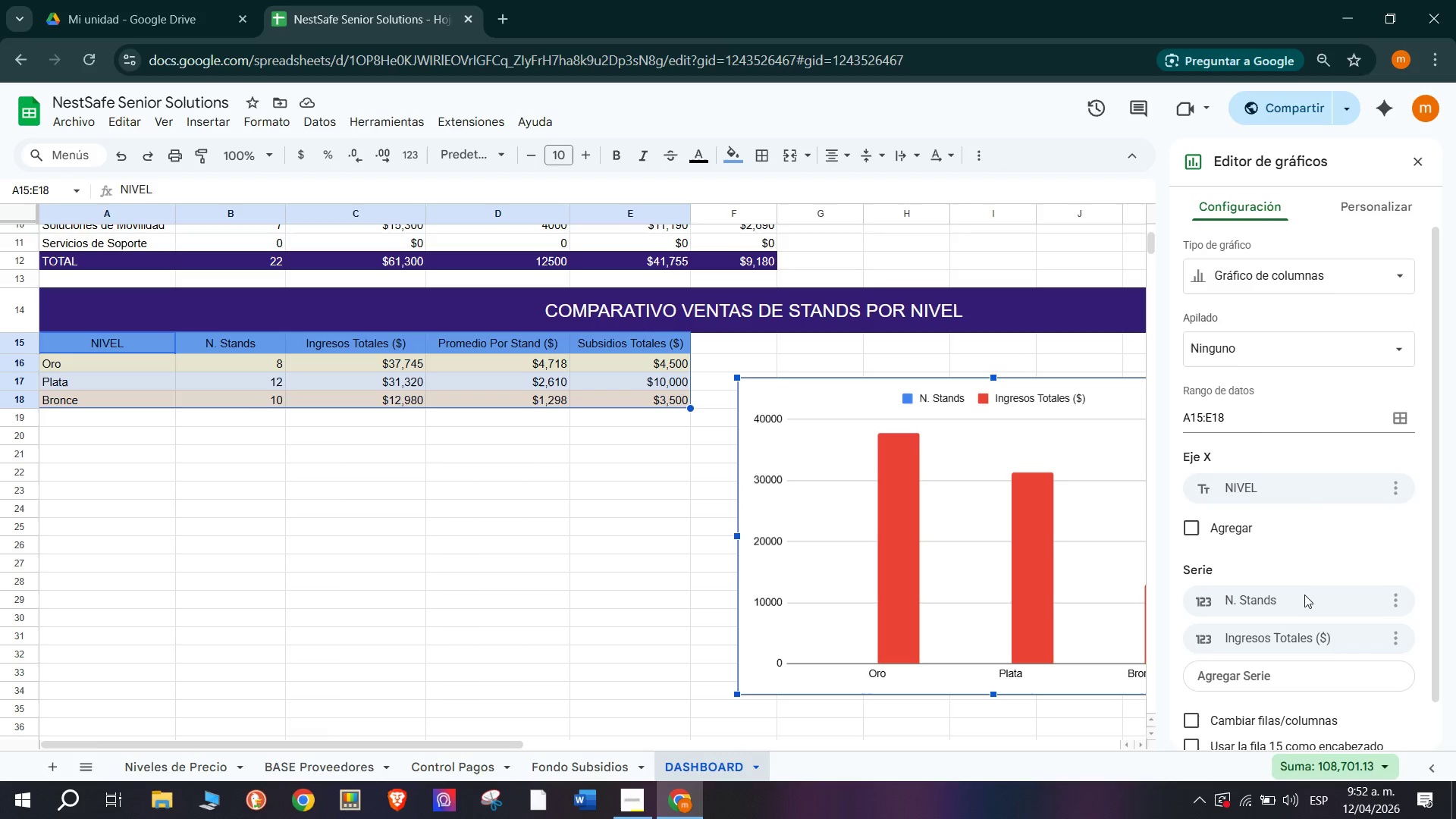 
left_click([1394, 603])
 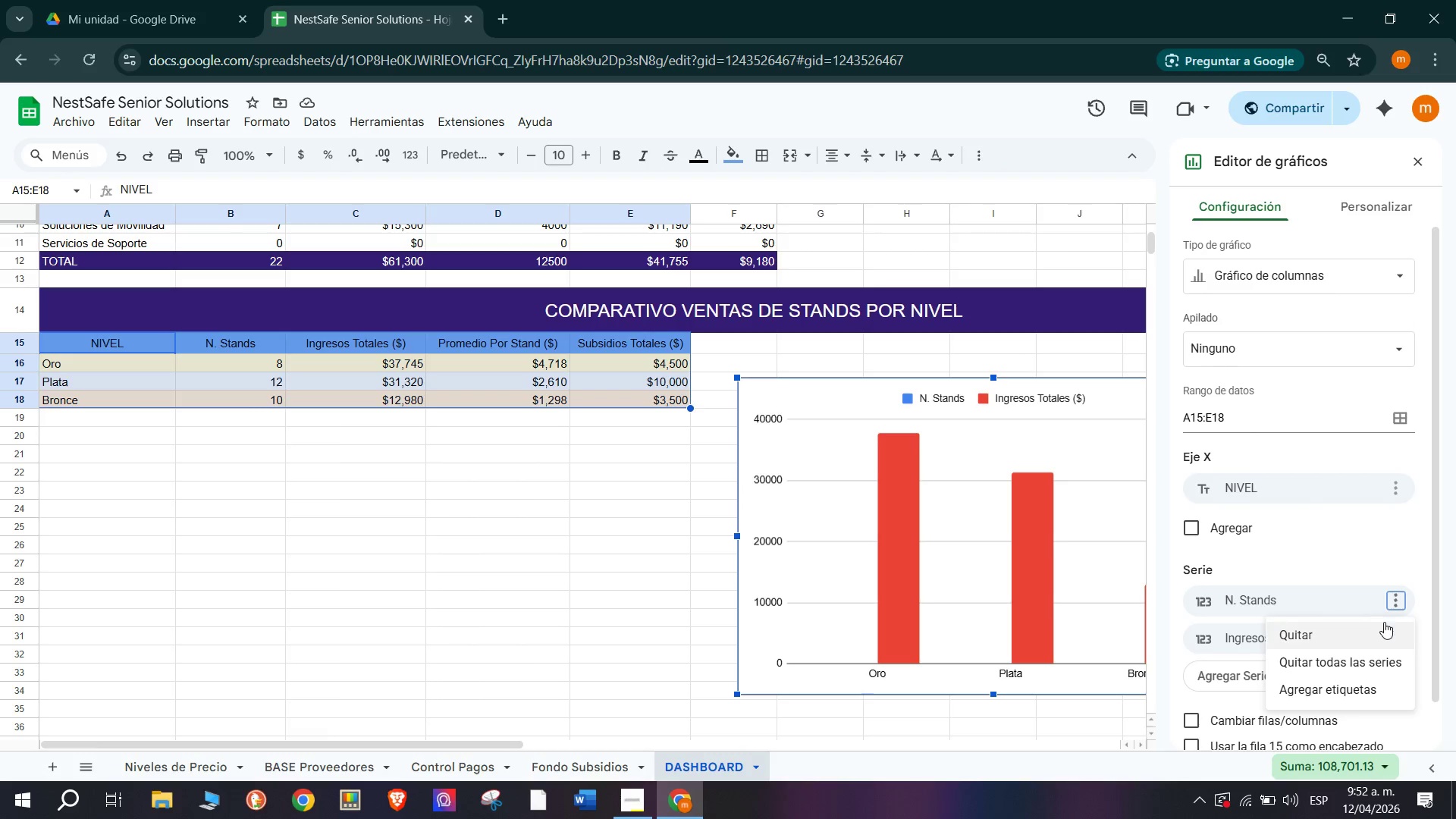 
left_click([1379, 626])
 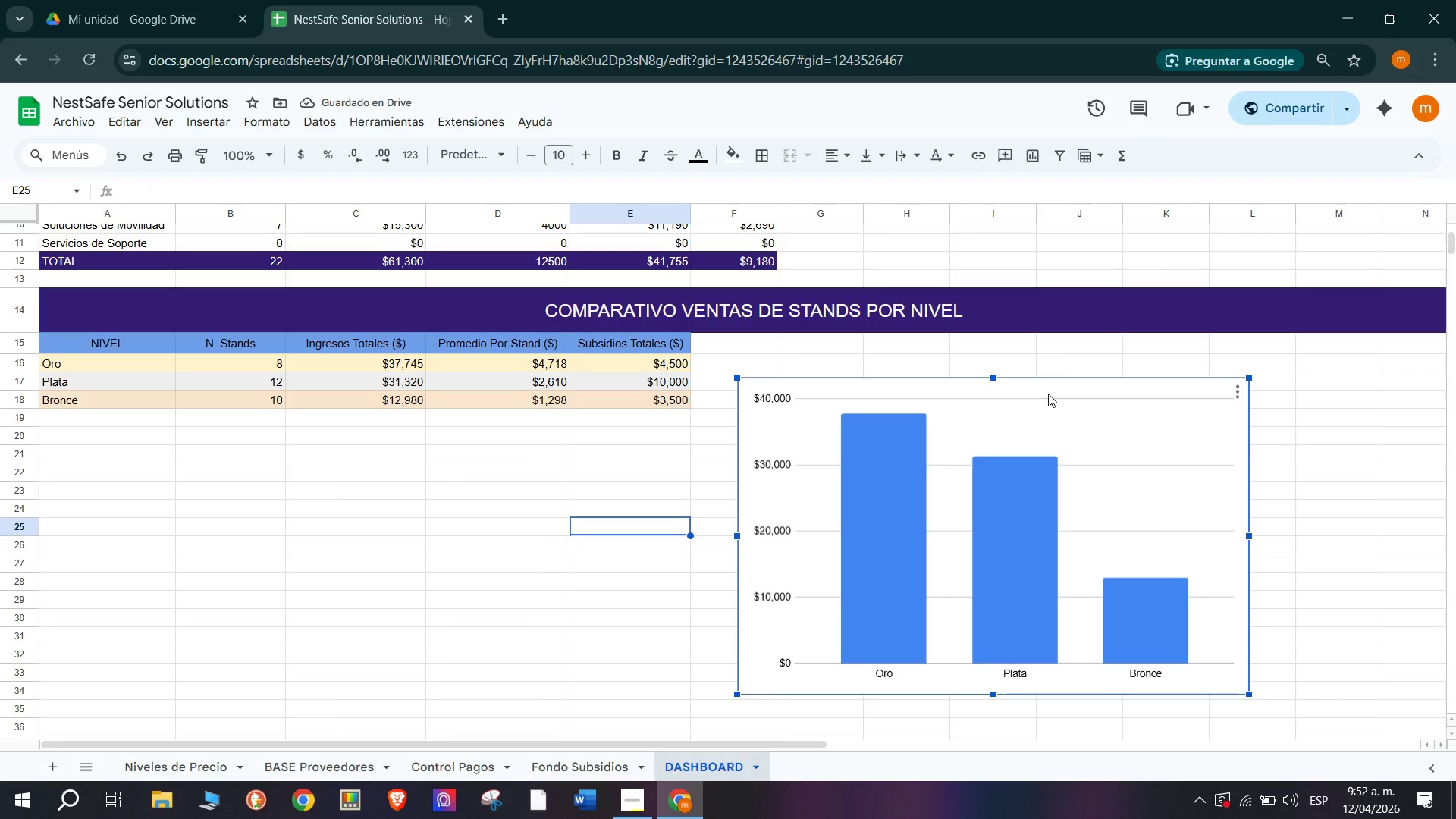 
right_click([1072, 429])
 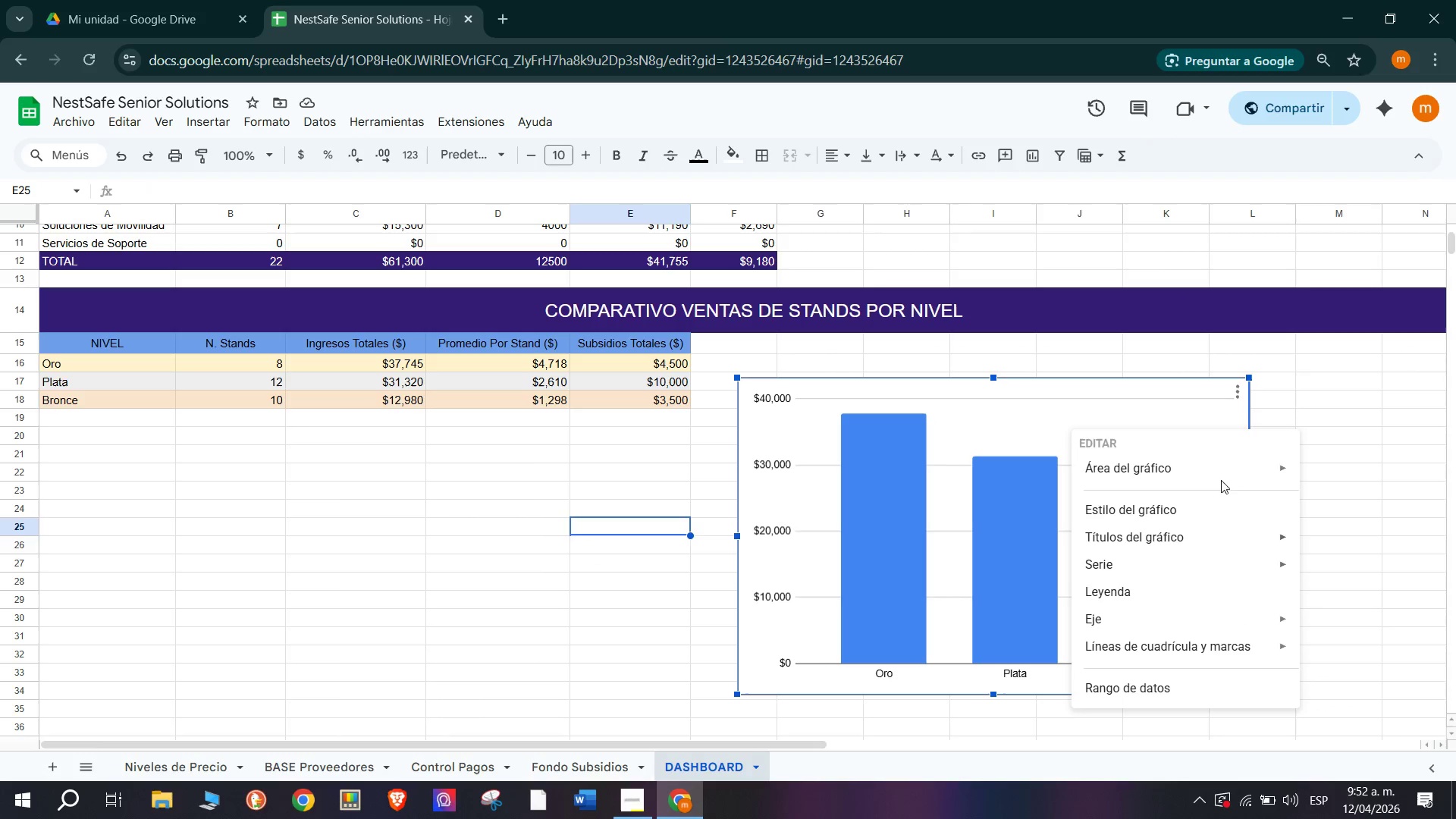 
left_click([1232, 388])
 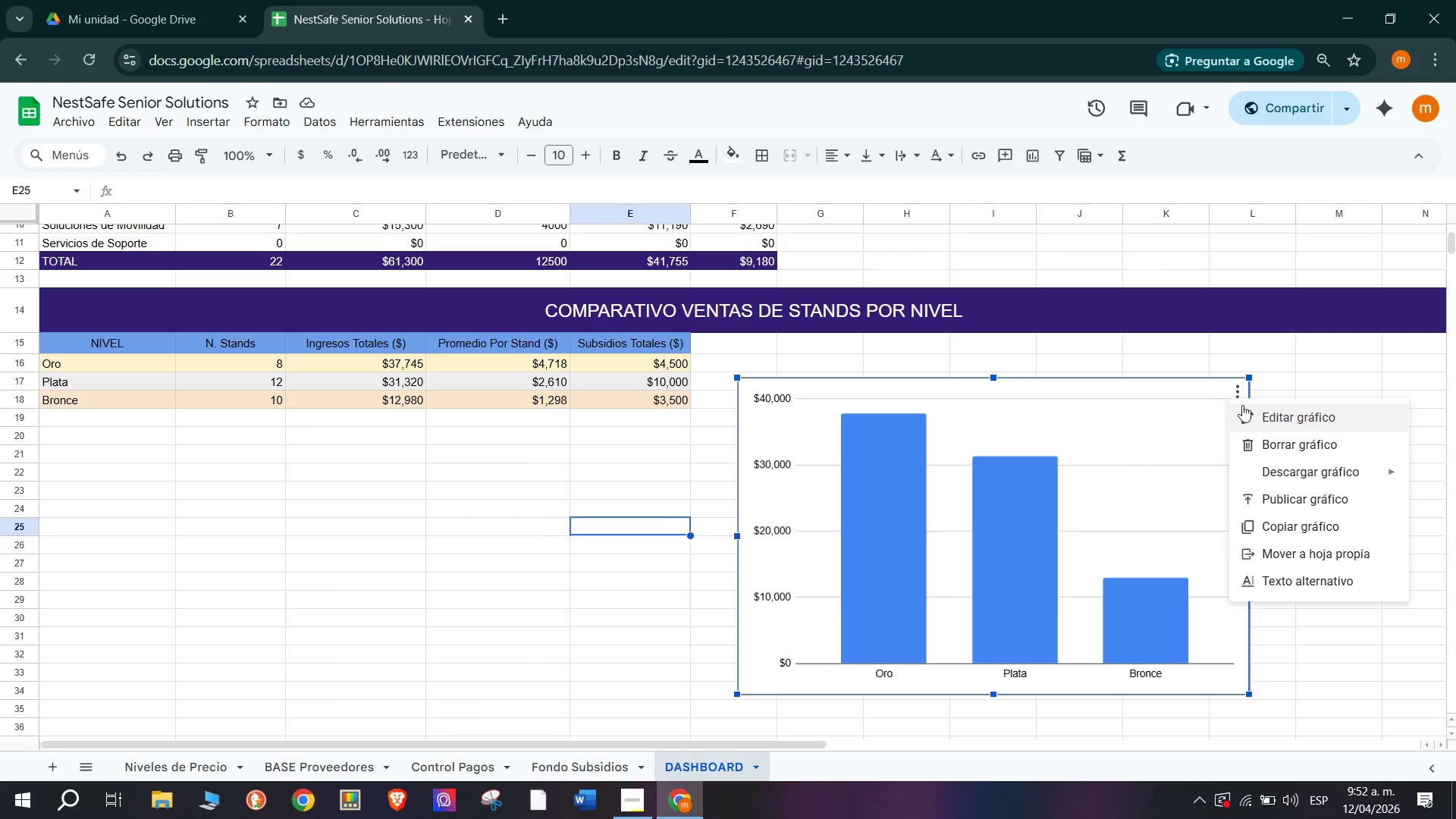 
left_click([1250, 413])
 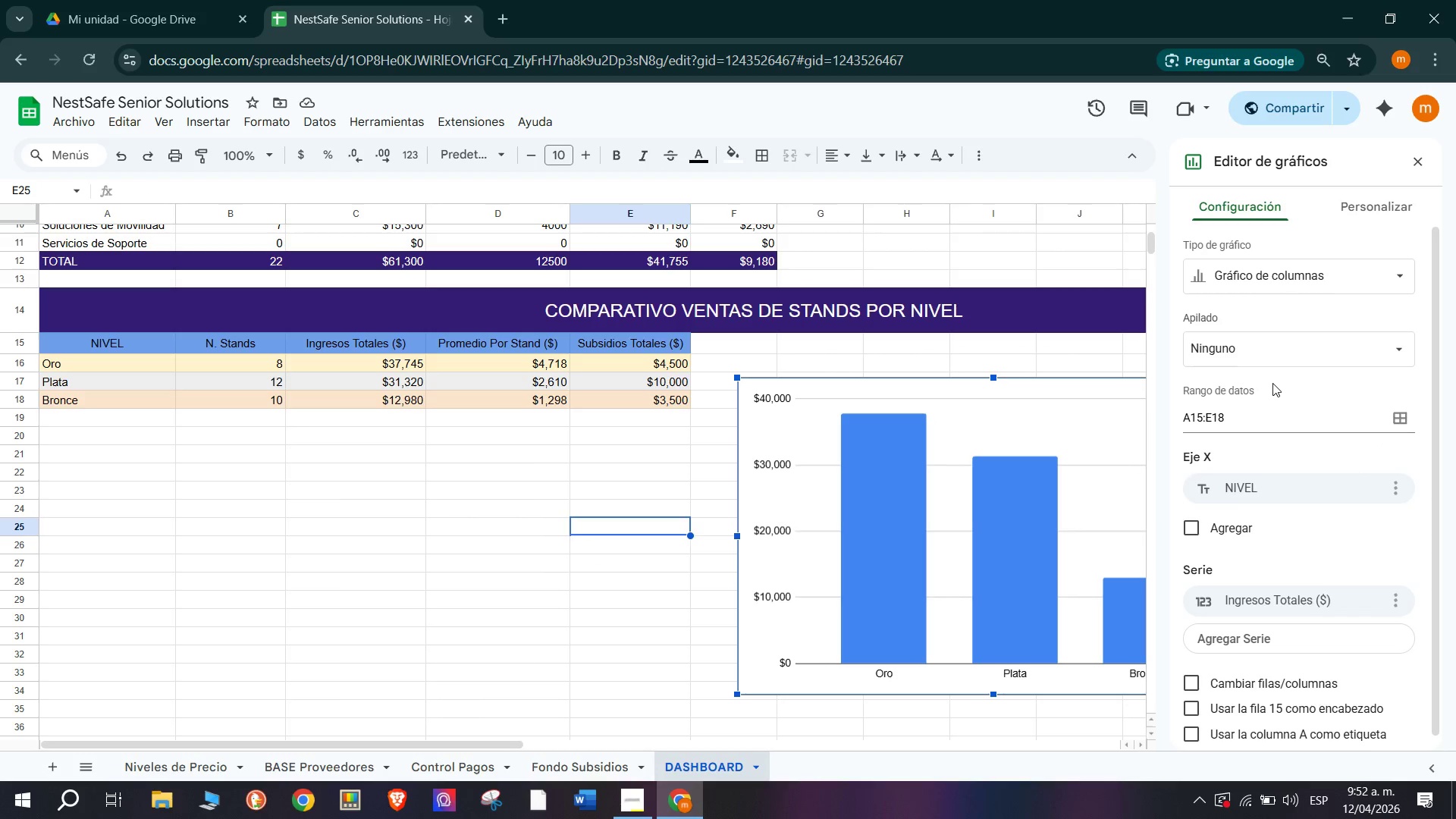 
left_click([1272, 350])
 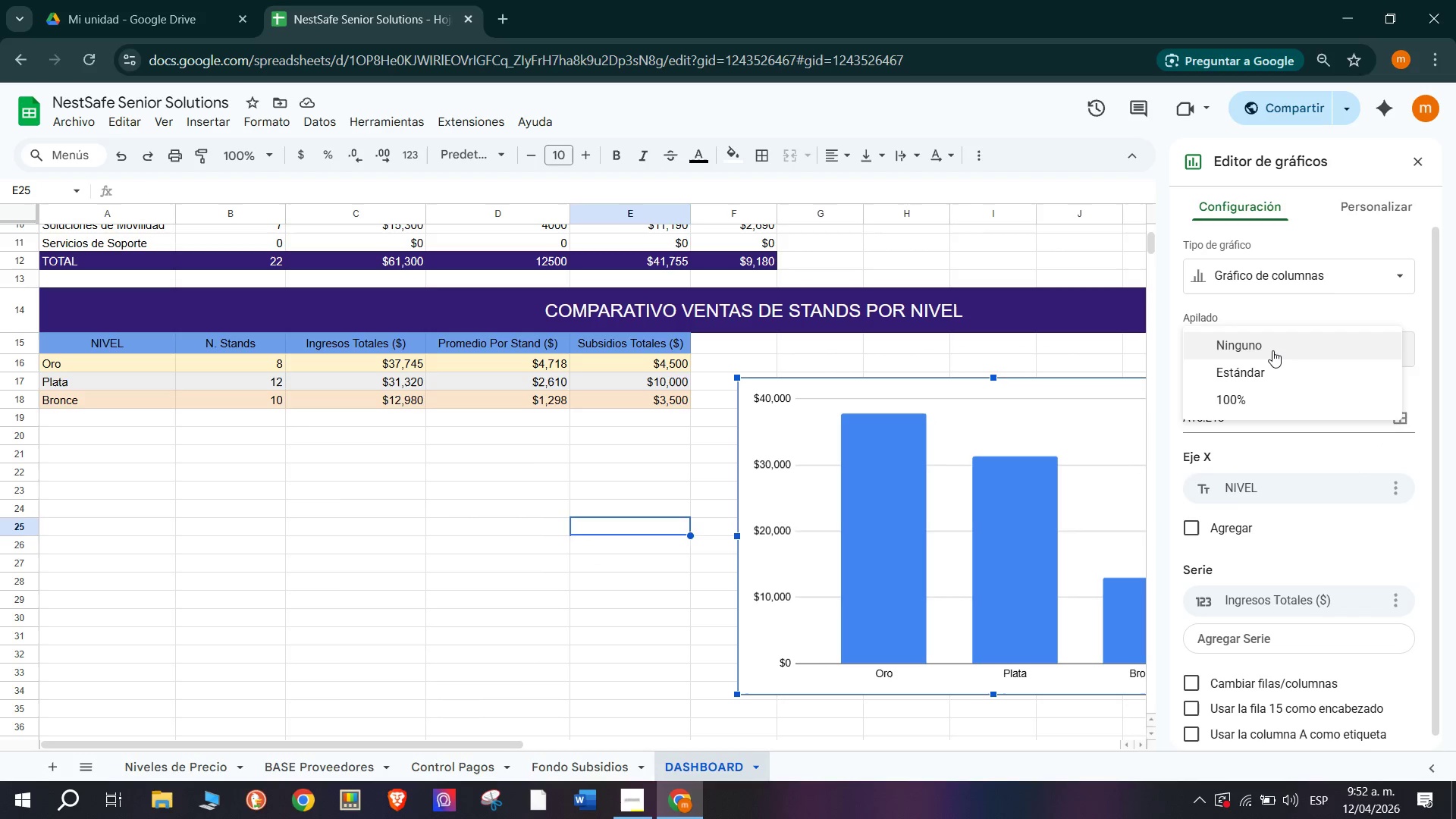 
left_click([1272, 350])
 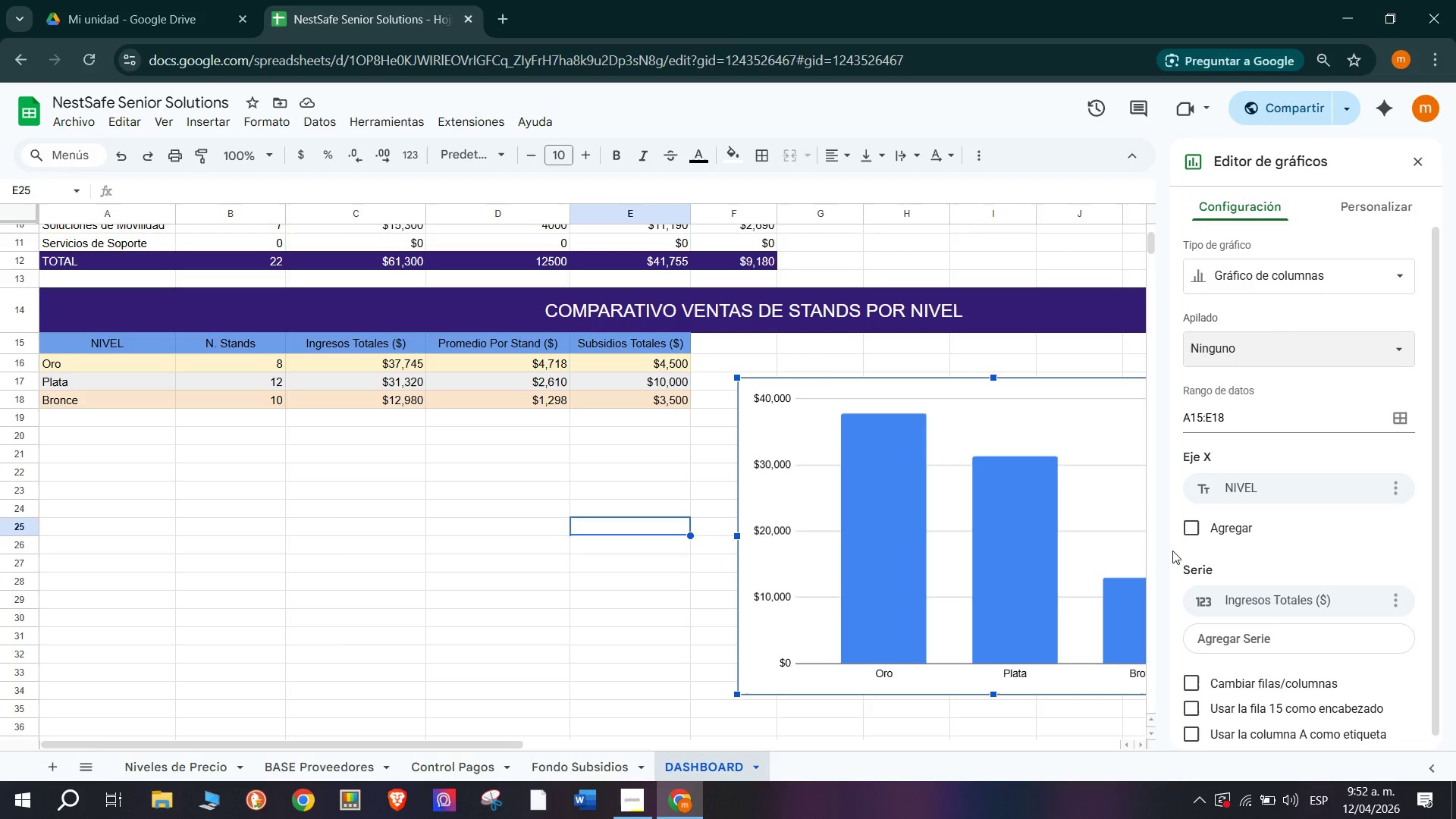 
left_click([1202, 528])
 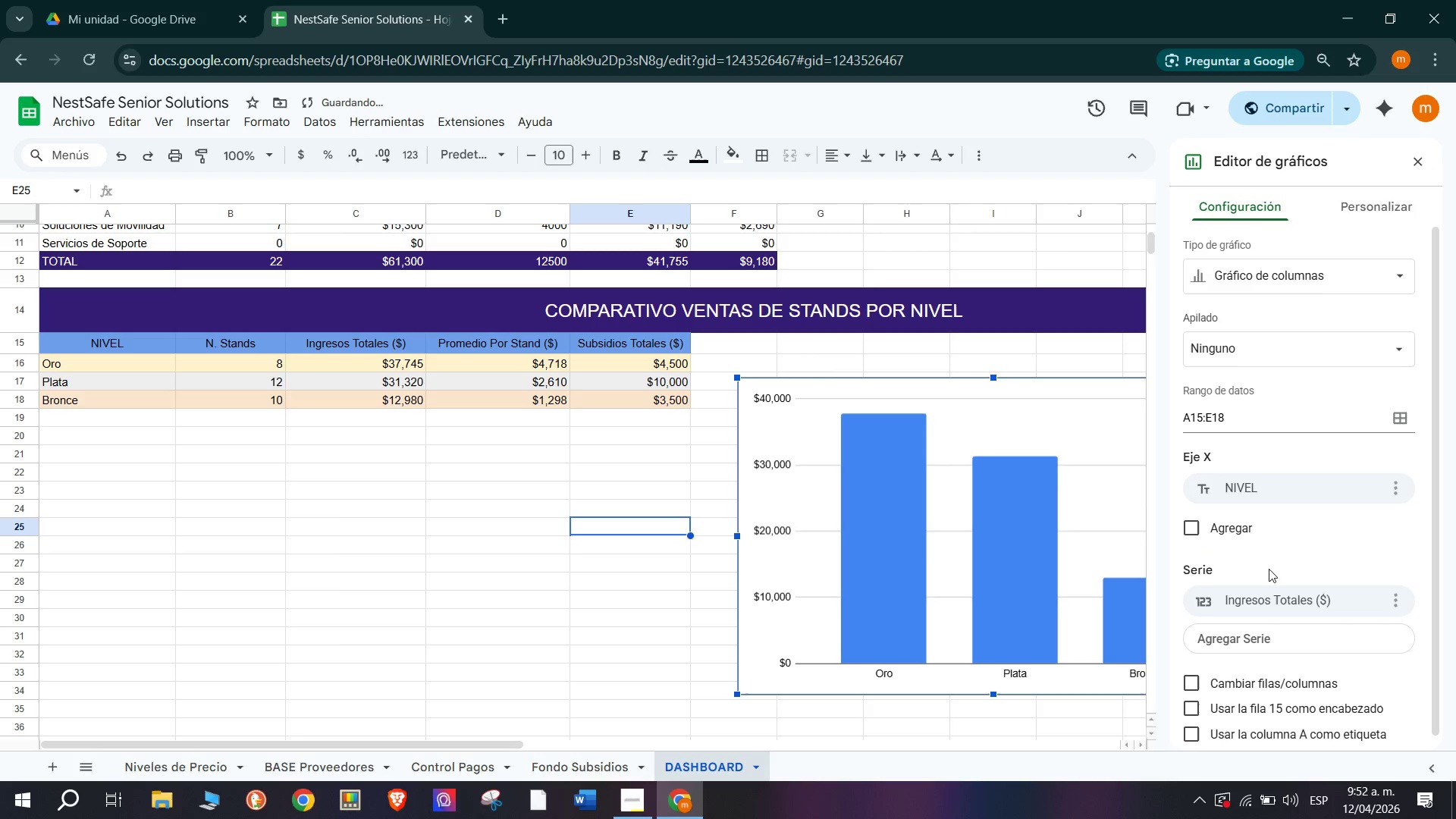 
scroll: coordinate [1271, 572], scroll_direction: down, amount: 1.0
 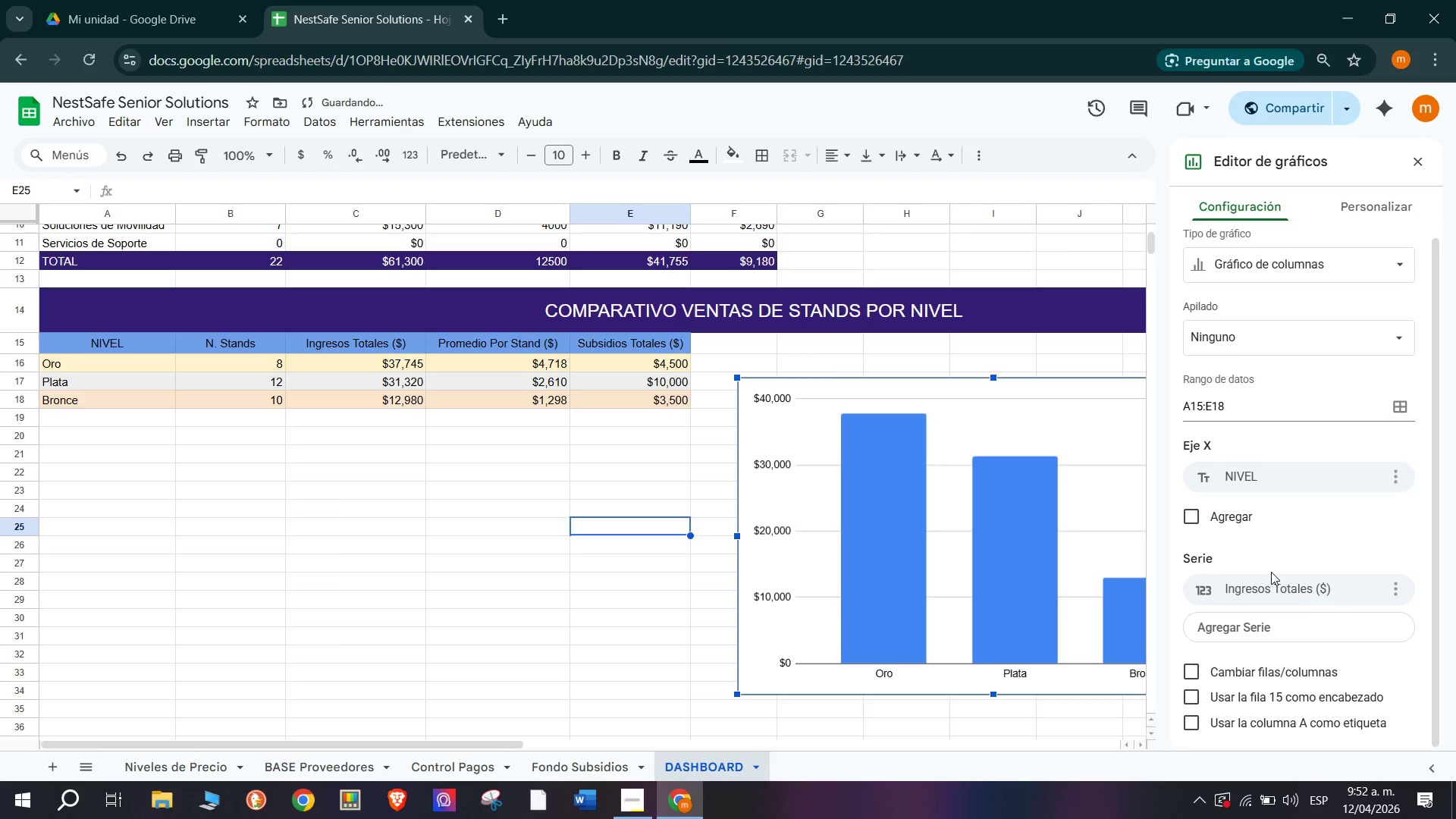 
scroll: coordinate [1271, 547], scroll_direction: up, amount: 4.0
 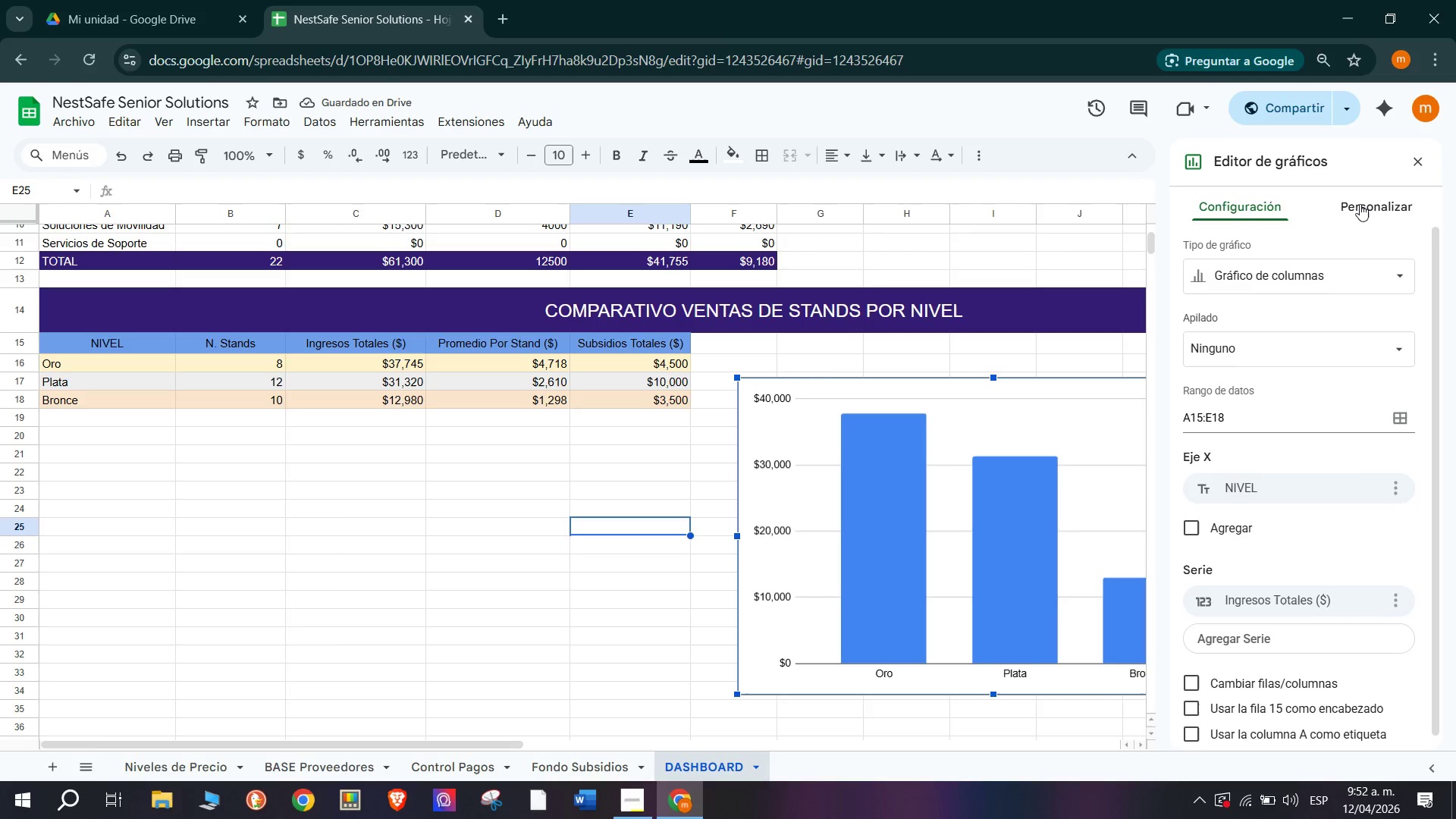 
left_click([1360, 204])
 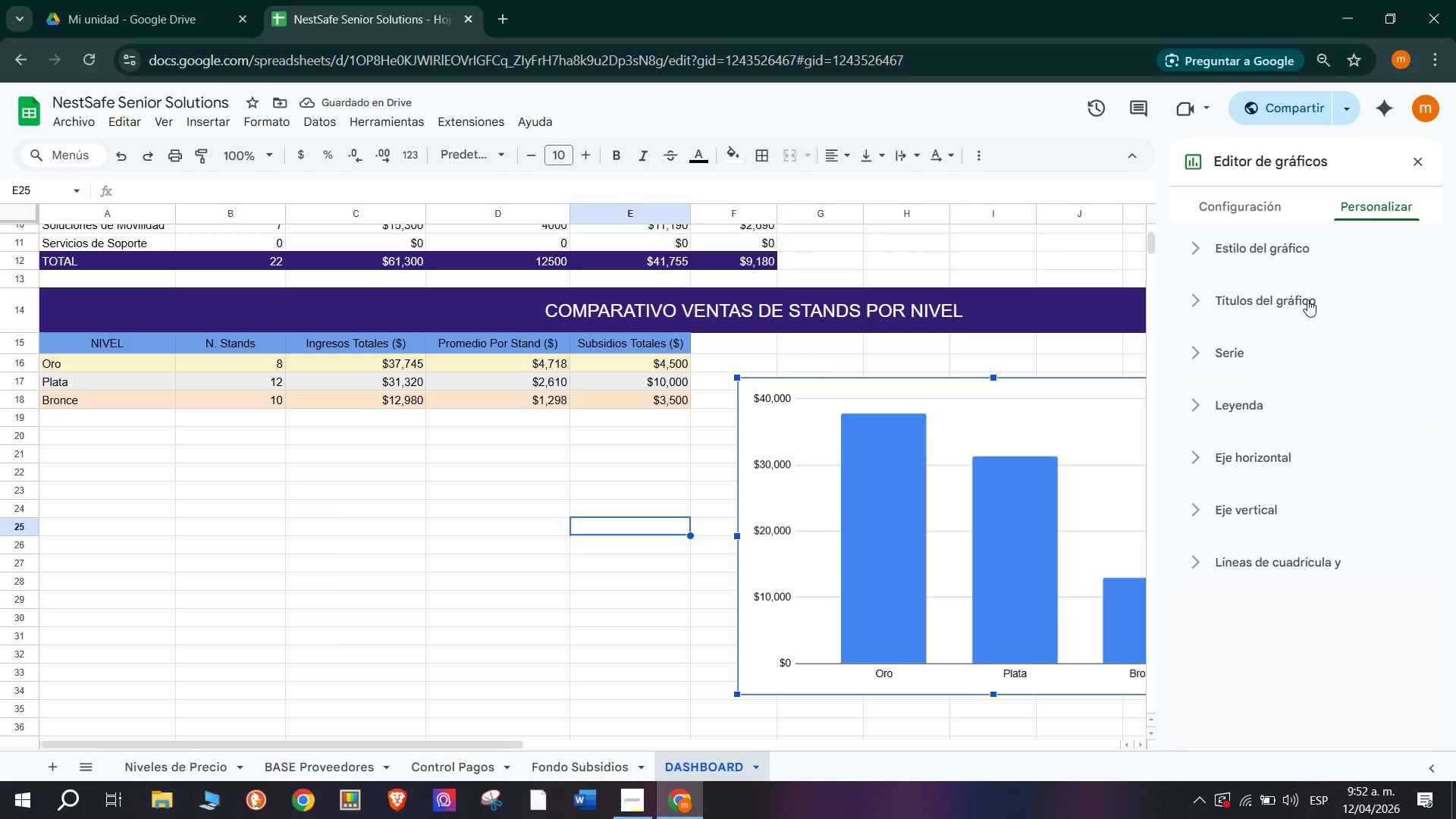 
left_click([1307, 300])
 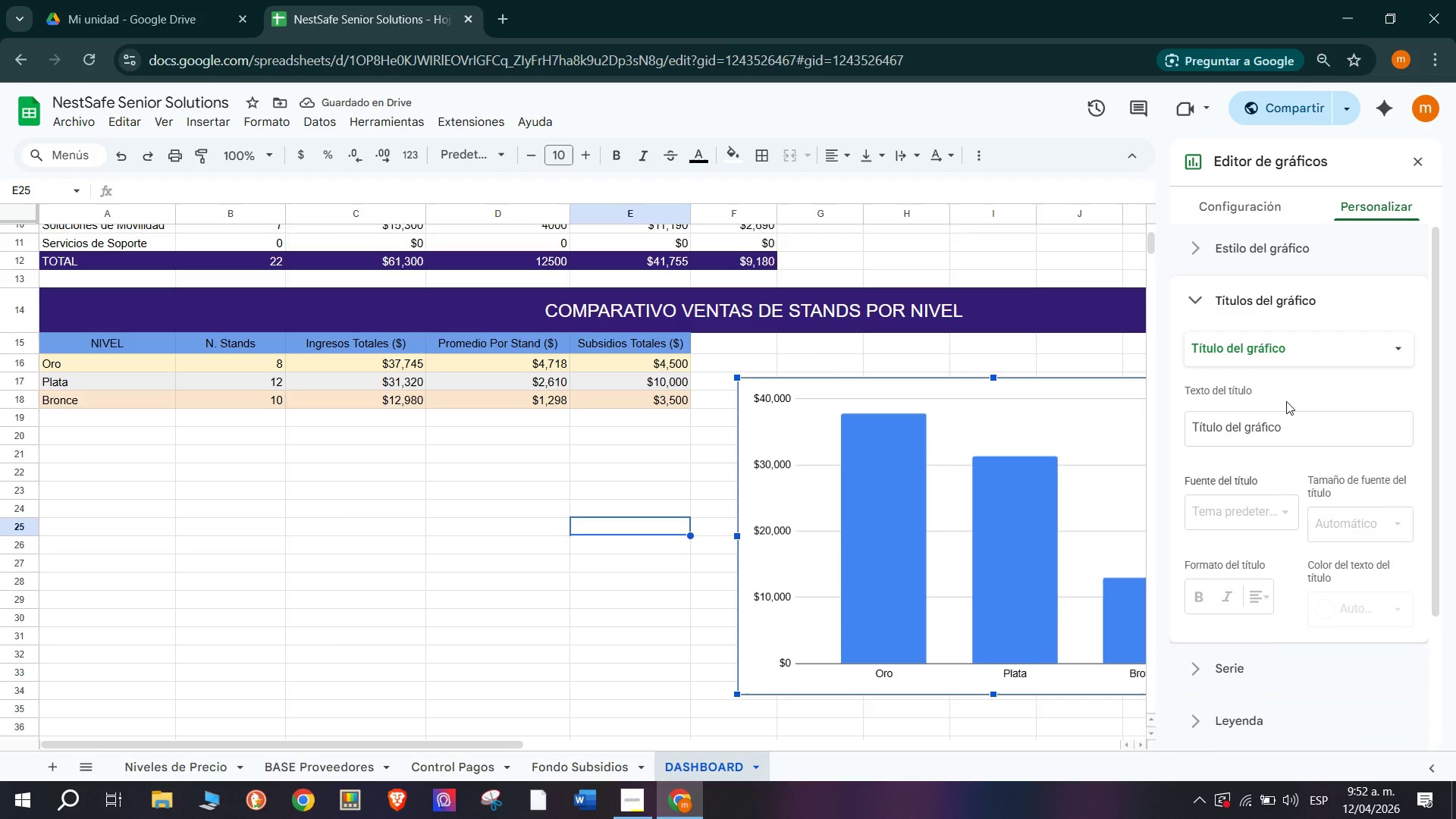 
left_click([1292, 428])
 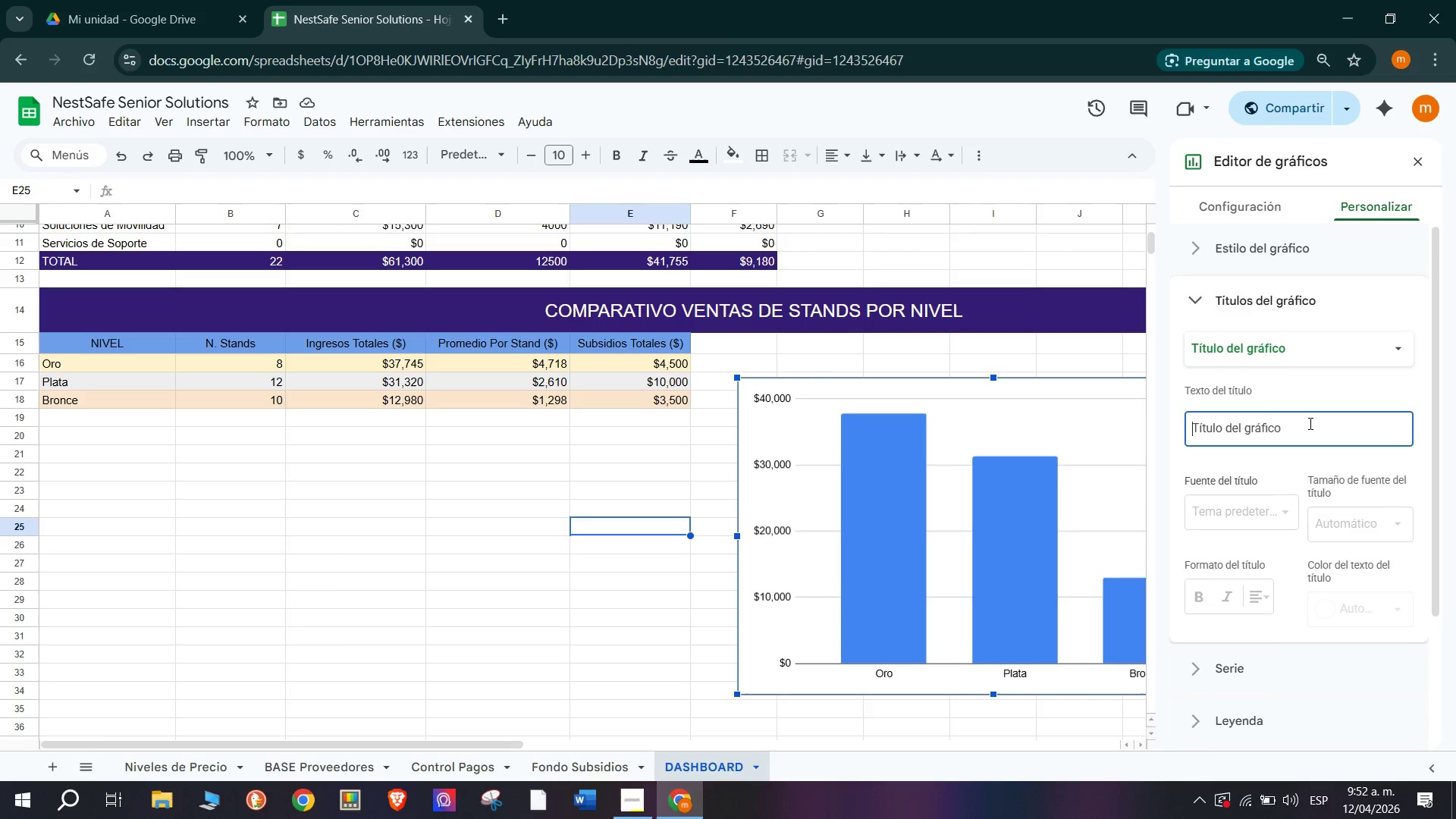 
type(i)
key(Backspace)
type(INF)
key(Backspace)
type(GRESI)
key(Backspace)
type(OS POR NIVEL DE STAND)
 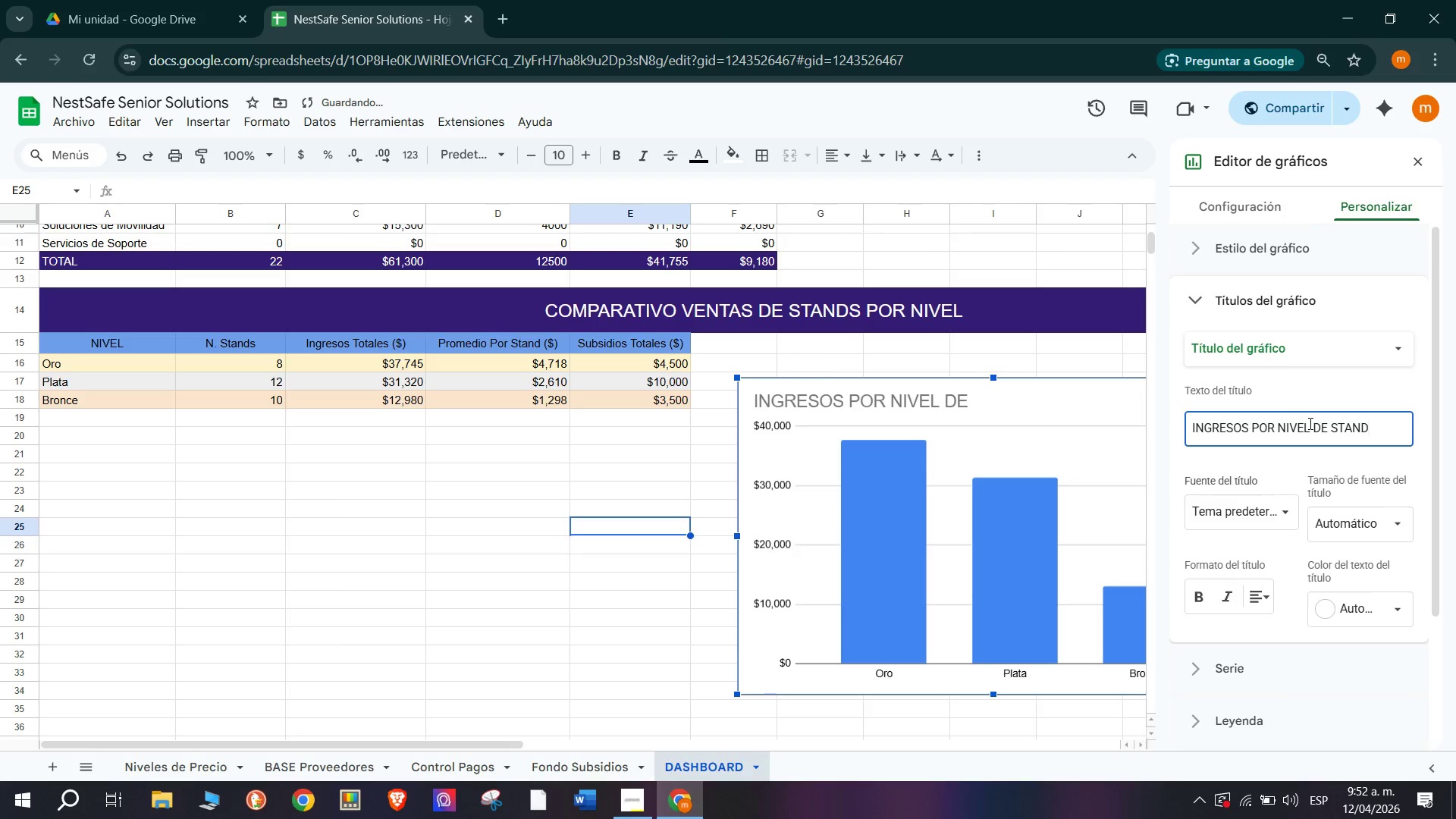 
key(Enter)
 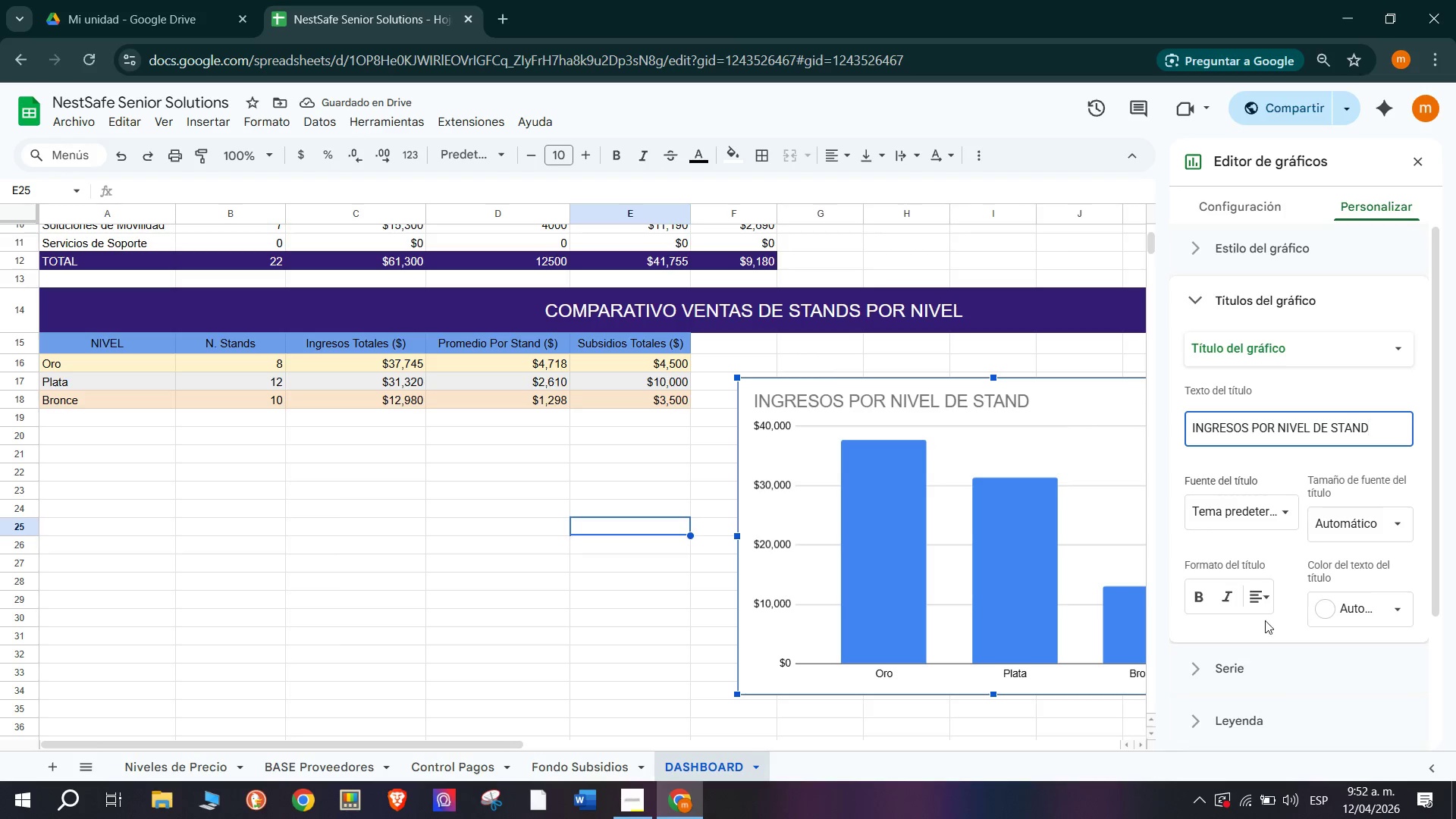 
left_click([1420, 158])
 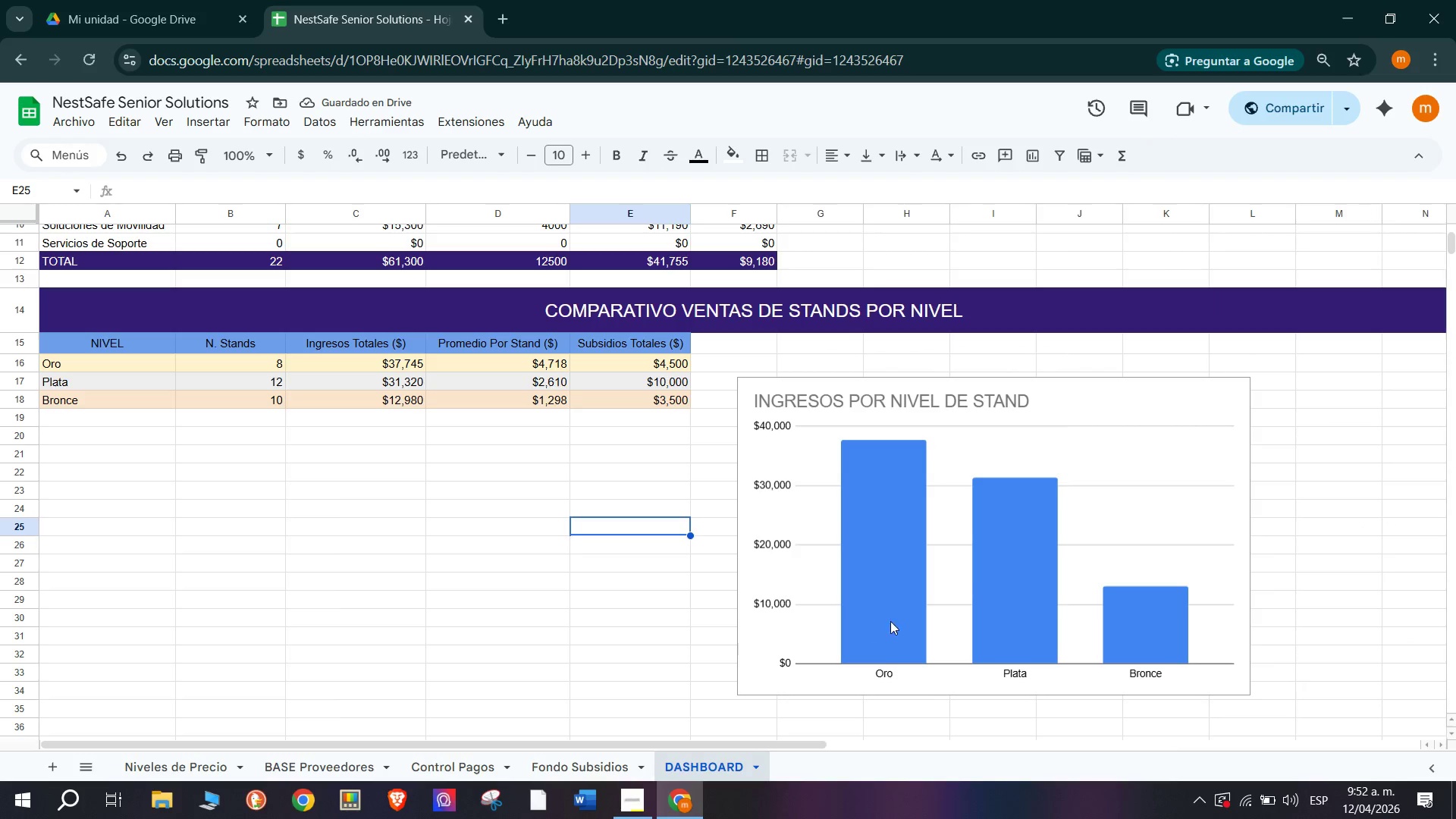 
left_click([1142, 477])
 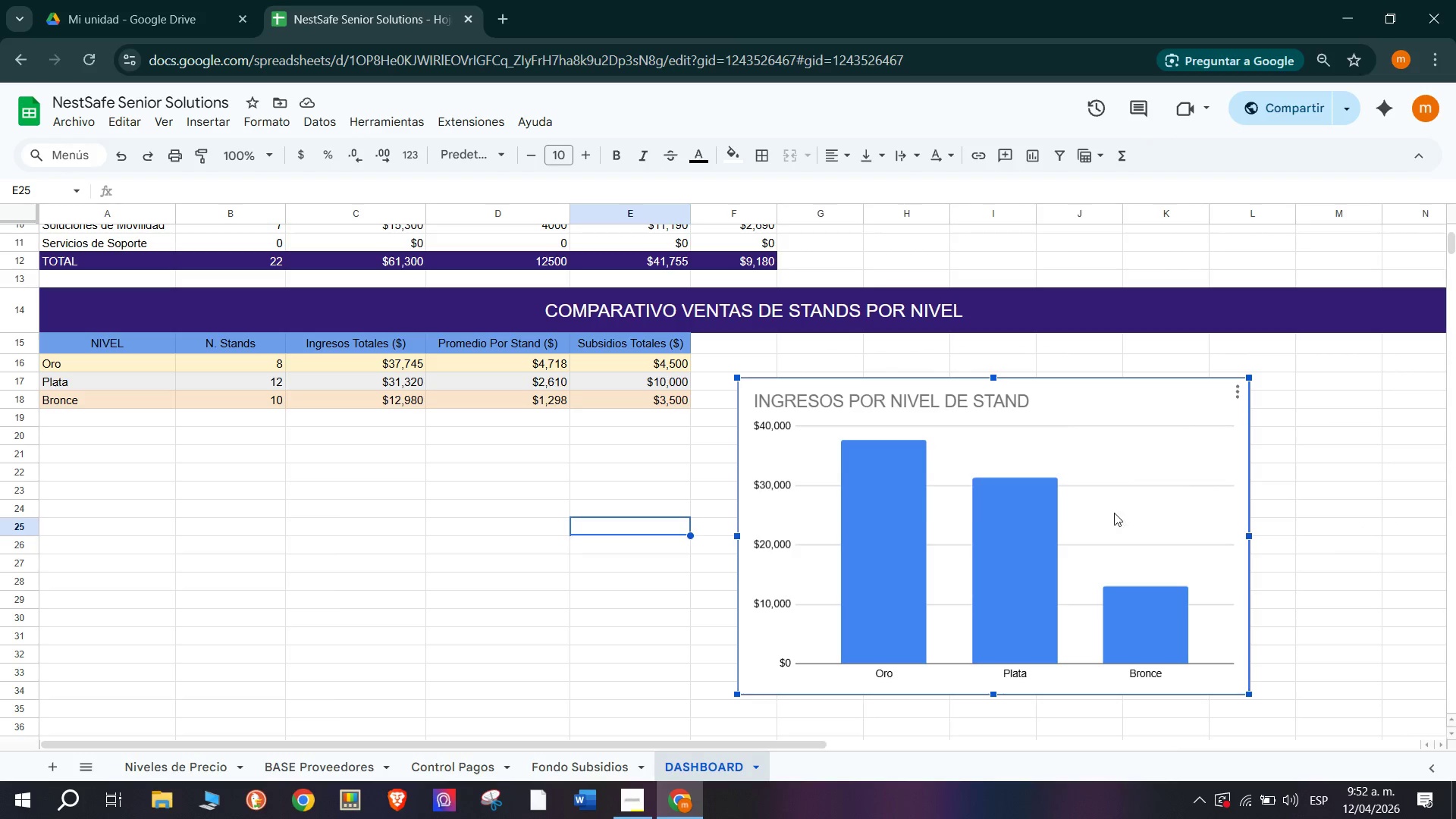 
left_click([554, 582])
 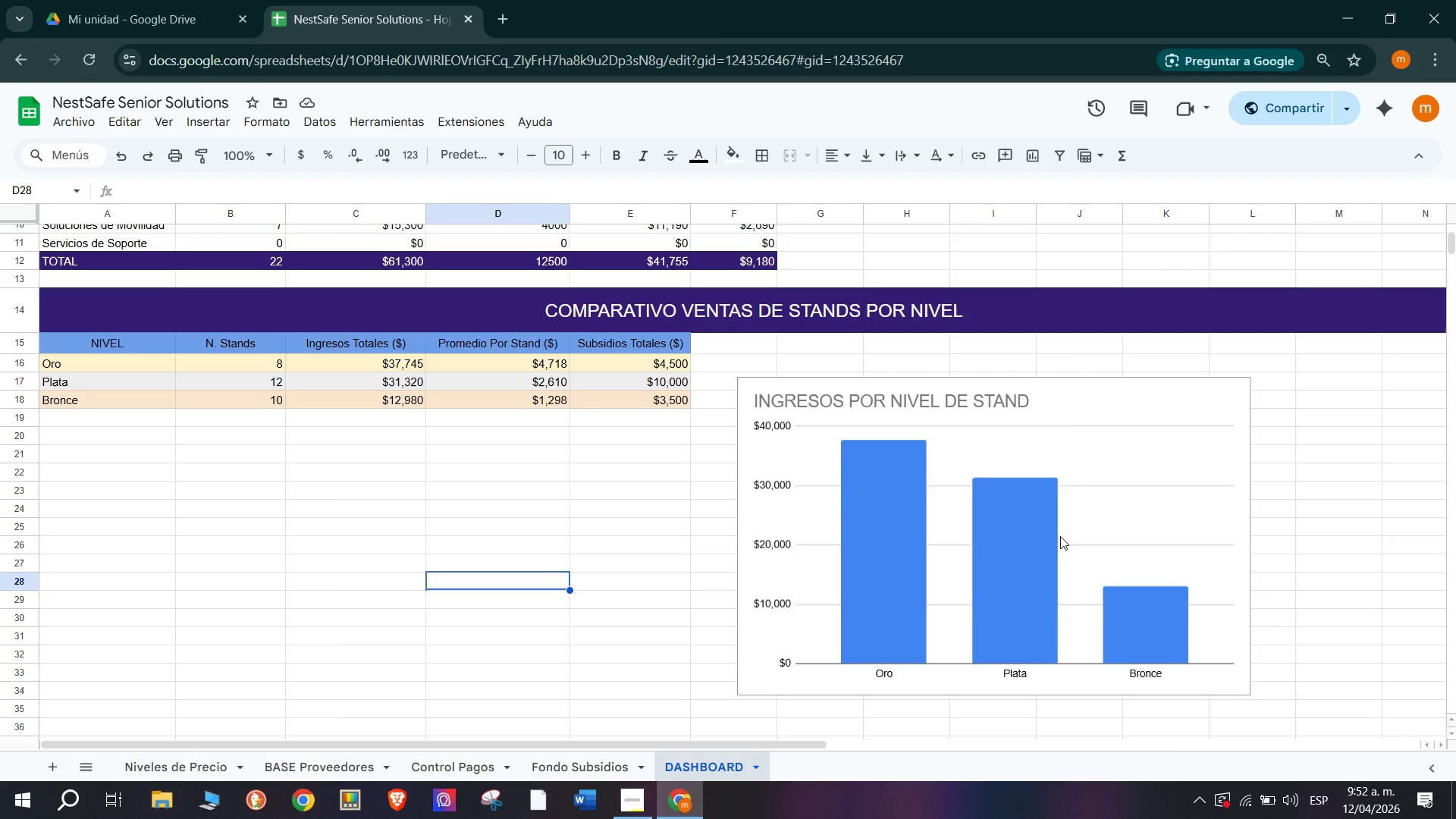 
left_click([1078, 494])
 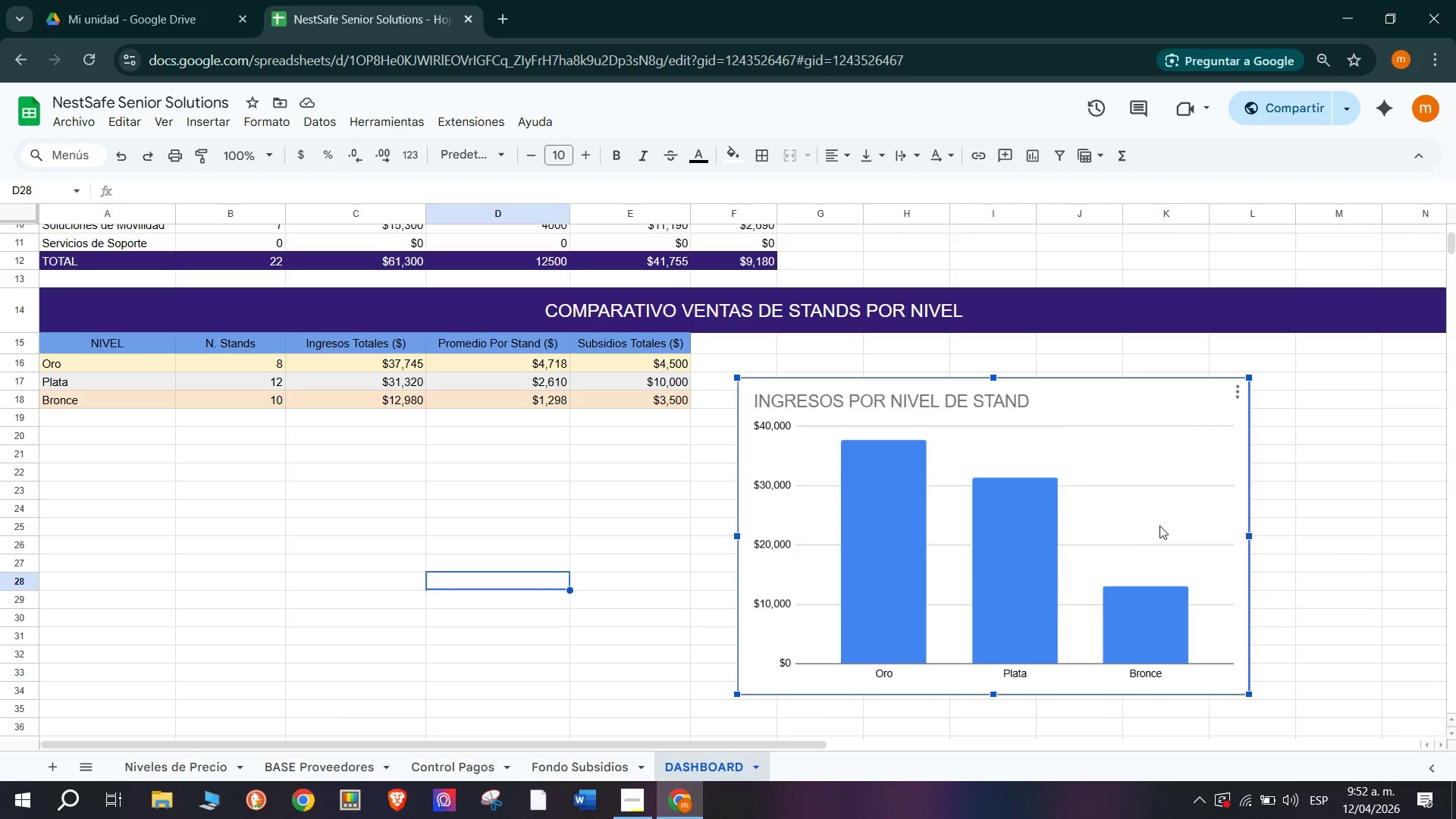 
left_click_drag(start_coordinate=[1161, 522], to_coordinate=[1138, 530])
 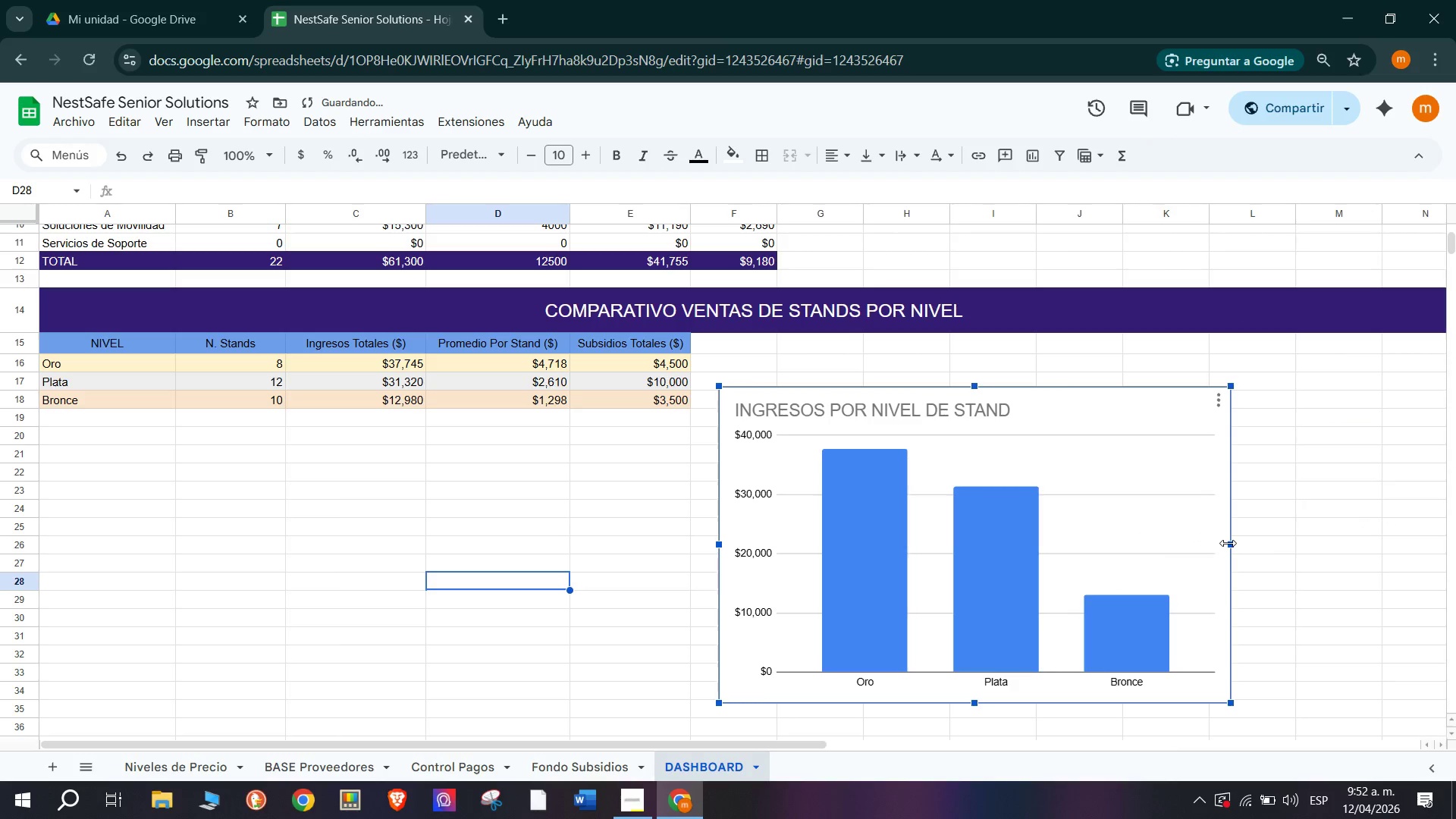 
left_click_drag(start_coordinate=[1226, 542], to_coordinate=[1028, 559])
 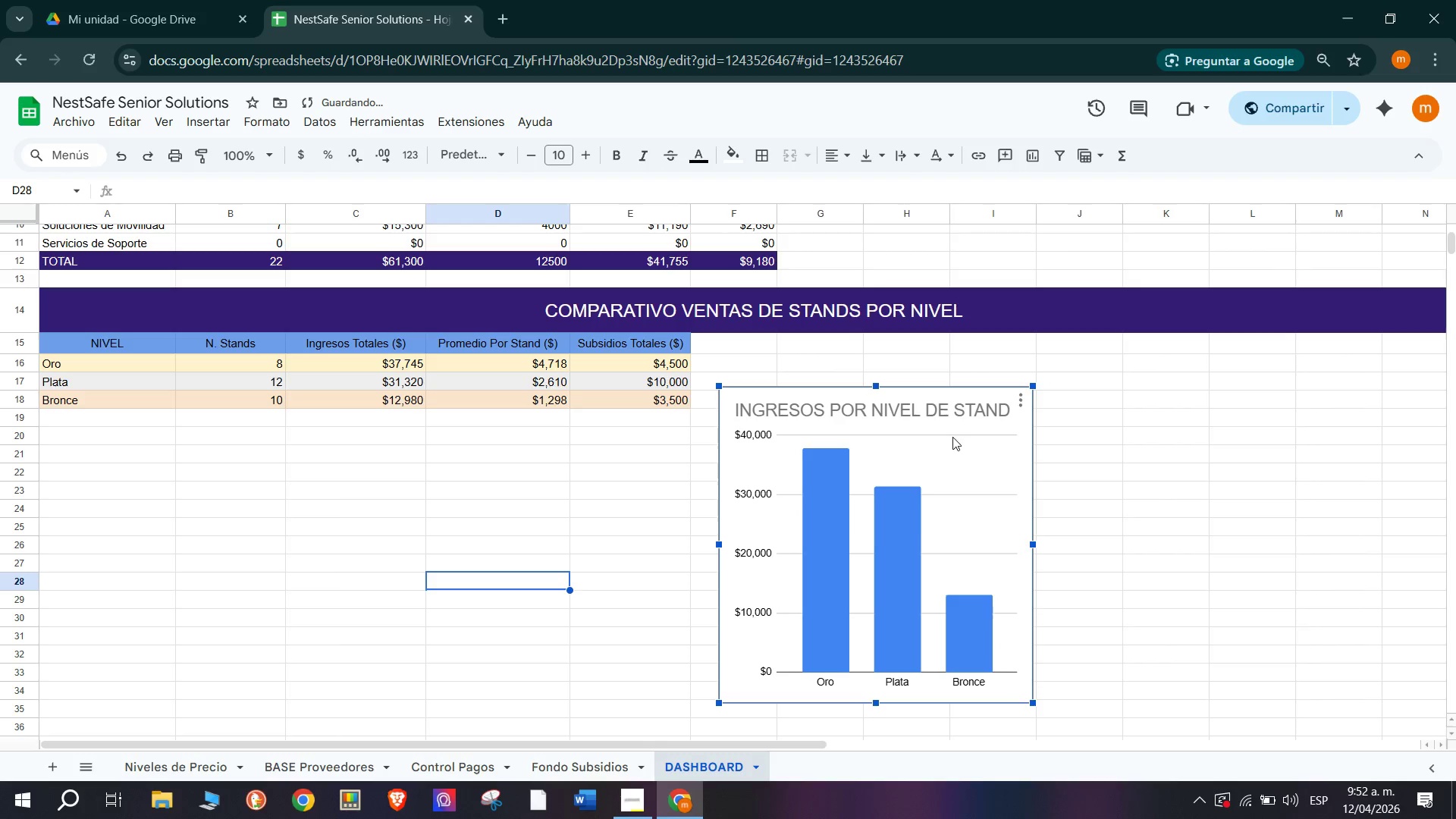 
left_click_drag(start_coordinate=[948, 456], to_coordinate=[1021, 422])
 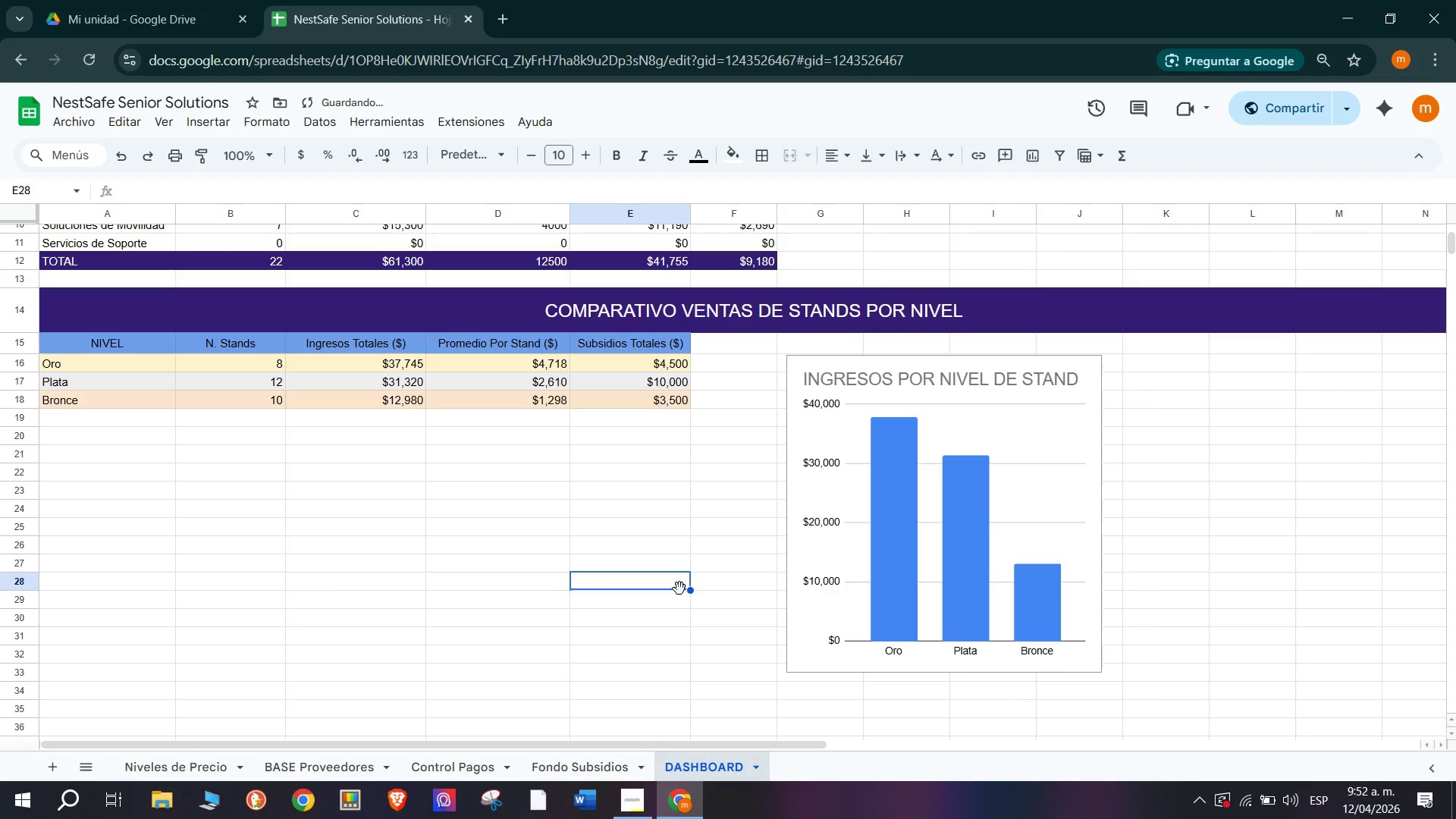 
scroll: coordinate [956, 498], scroll_direction: up, amount: 8.0
 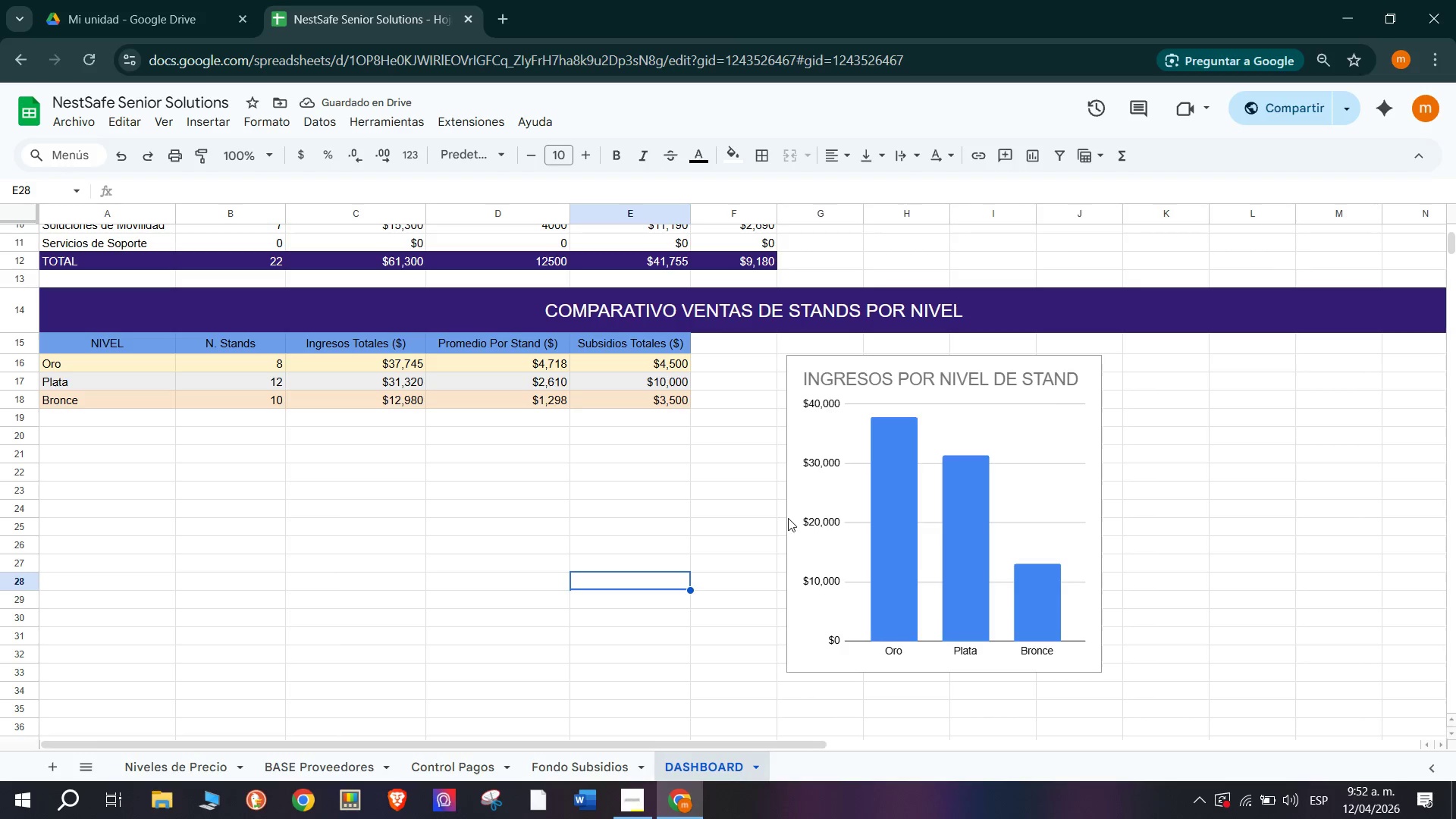 
hold_key(key=ControlLeft, duration=0.36)
scroll: coordinate [788, 517], scroll_direction: up, amount: 2.0
 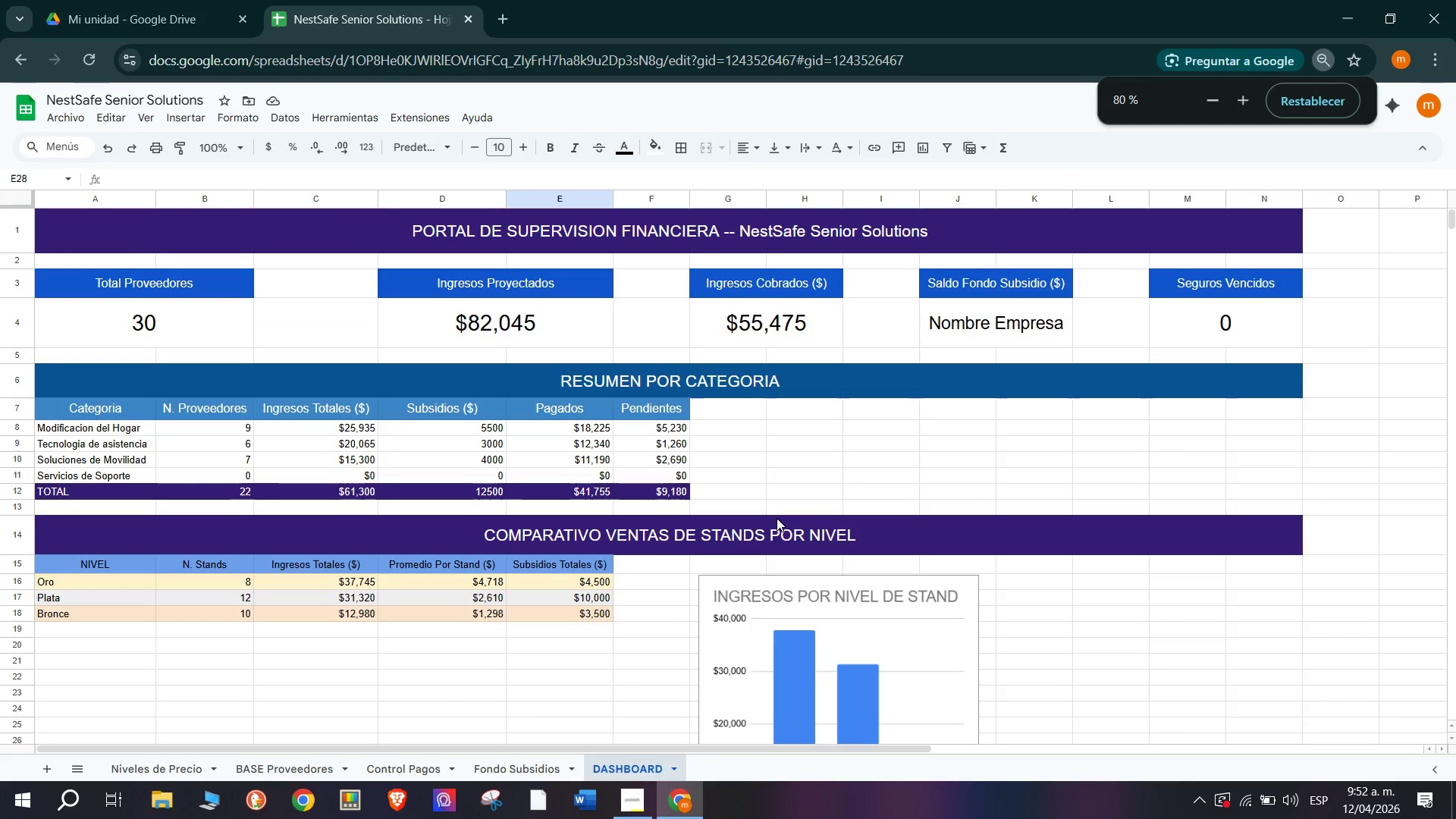 
hold_key(key=ControlLeft, duration=0.36)
scroll: coordinate [777, 518], scroll_direction: up, amount: 1.0
 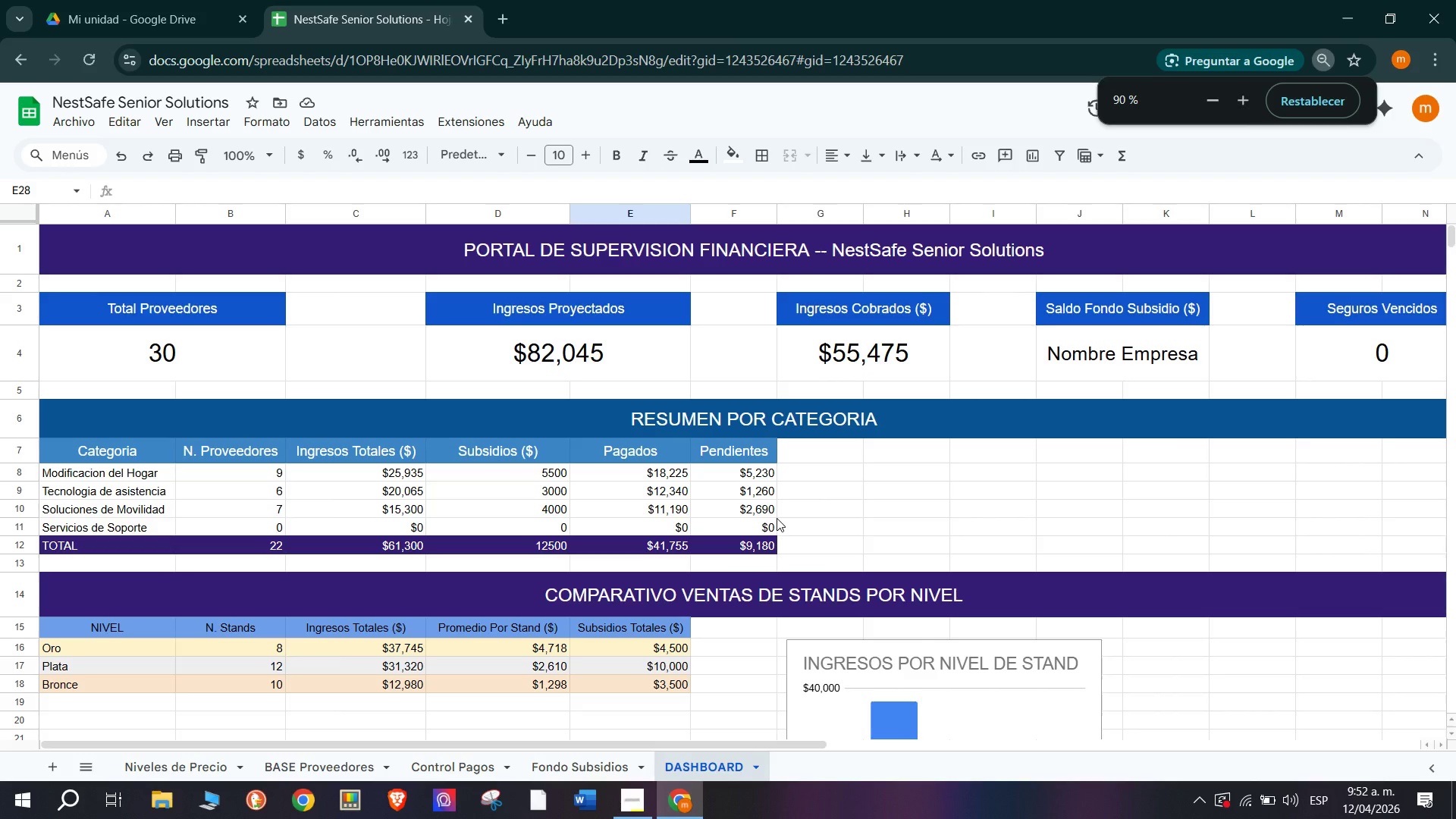 
hold_key(key=ControlLeft, duration=0.48)
 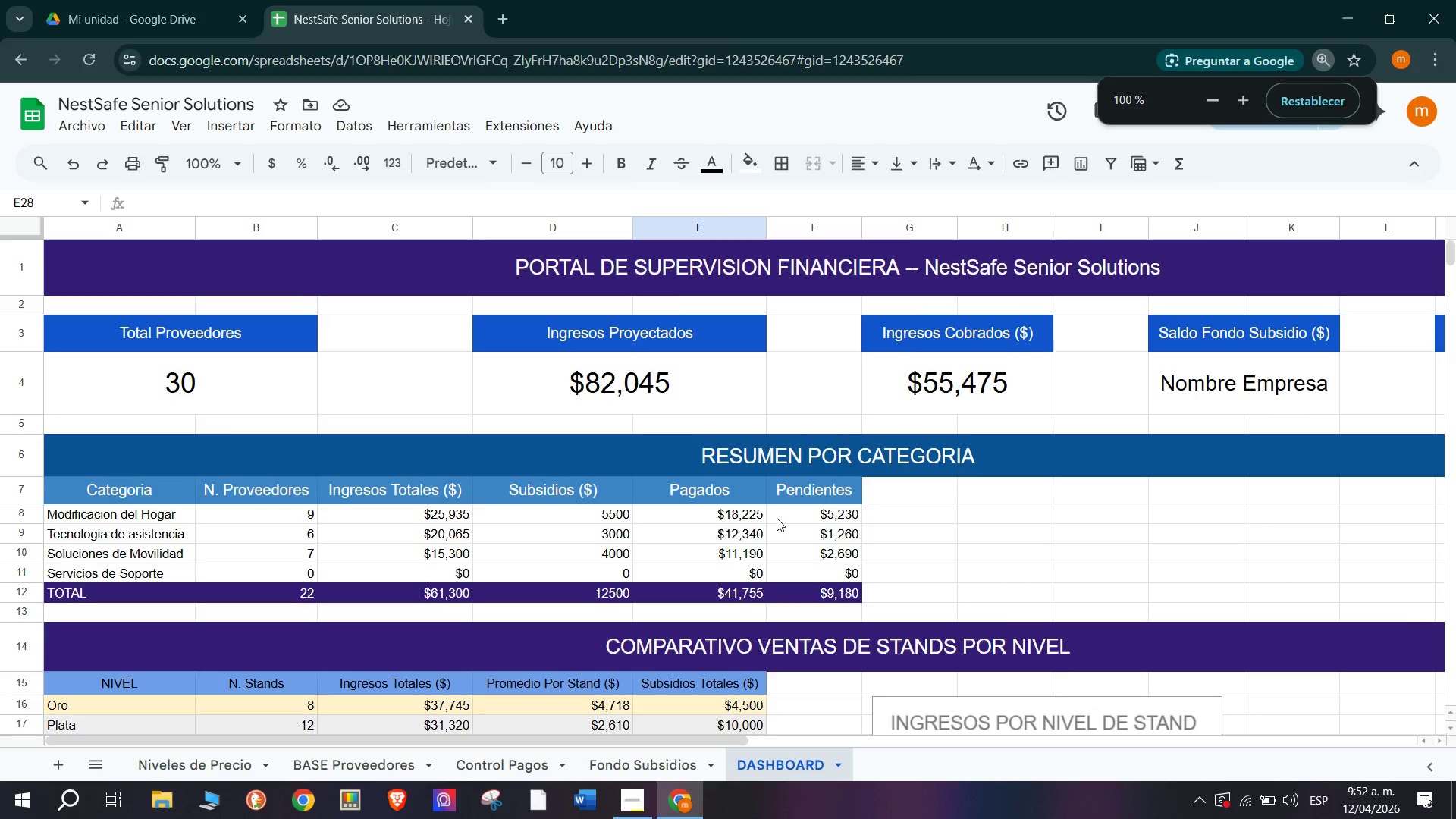 
hold_key(key=ControlLeft, duration=0.33)
scroll: coordinate [777, 518], scroll_direction: none, amount: 0.0
 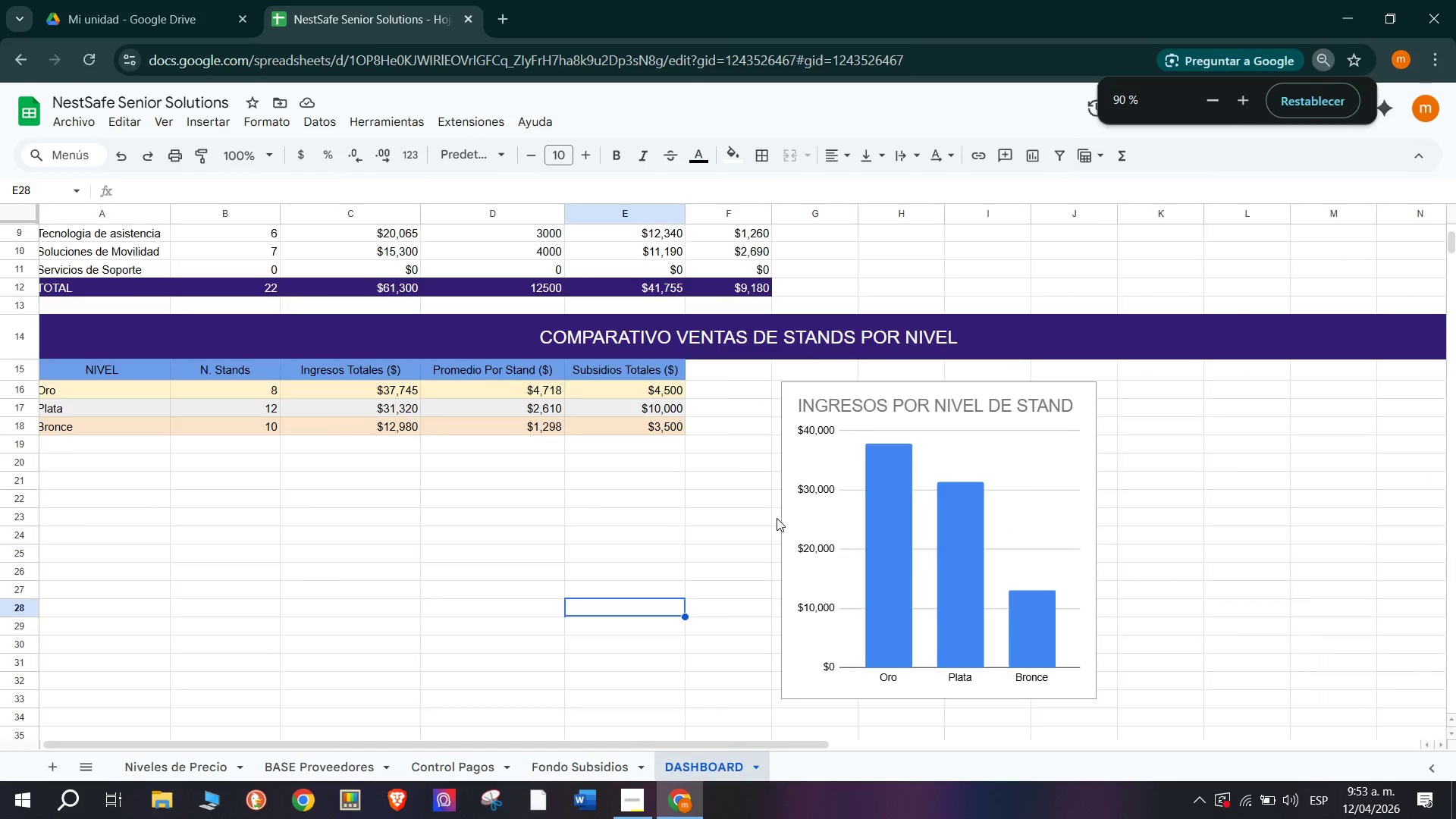 
scroll: coordinate [777, 518], scroll_direction: up, amount: 2.0
 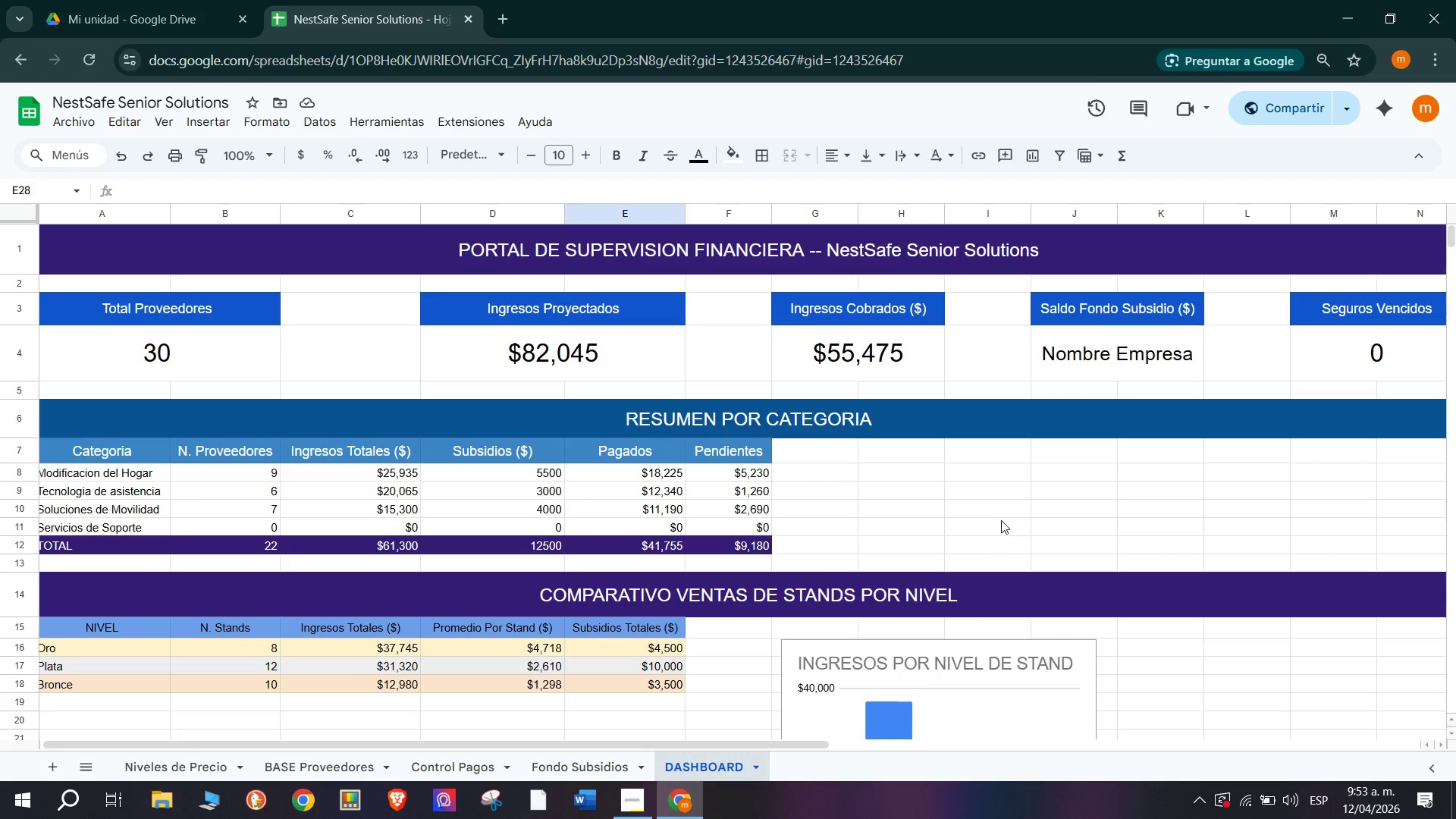 
scroll: coordinate [503, 483], scroll_direction: down, amount: 1.0
 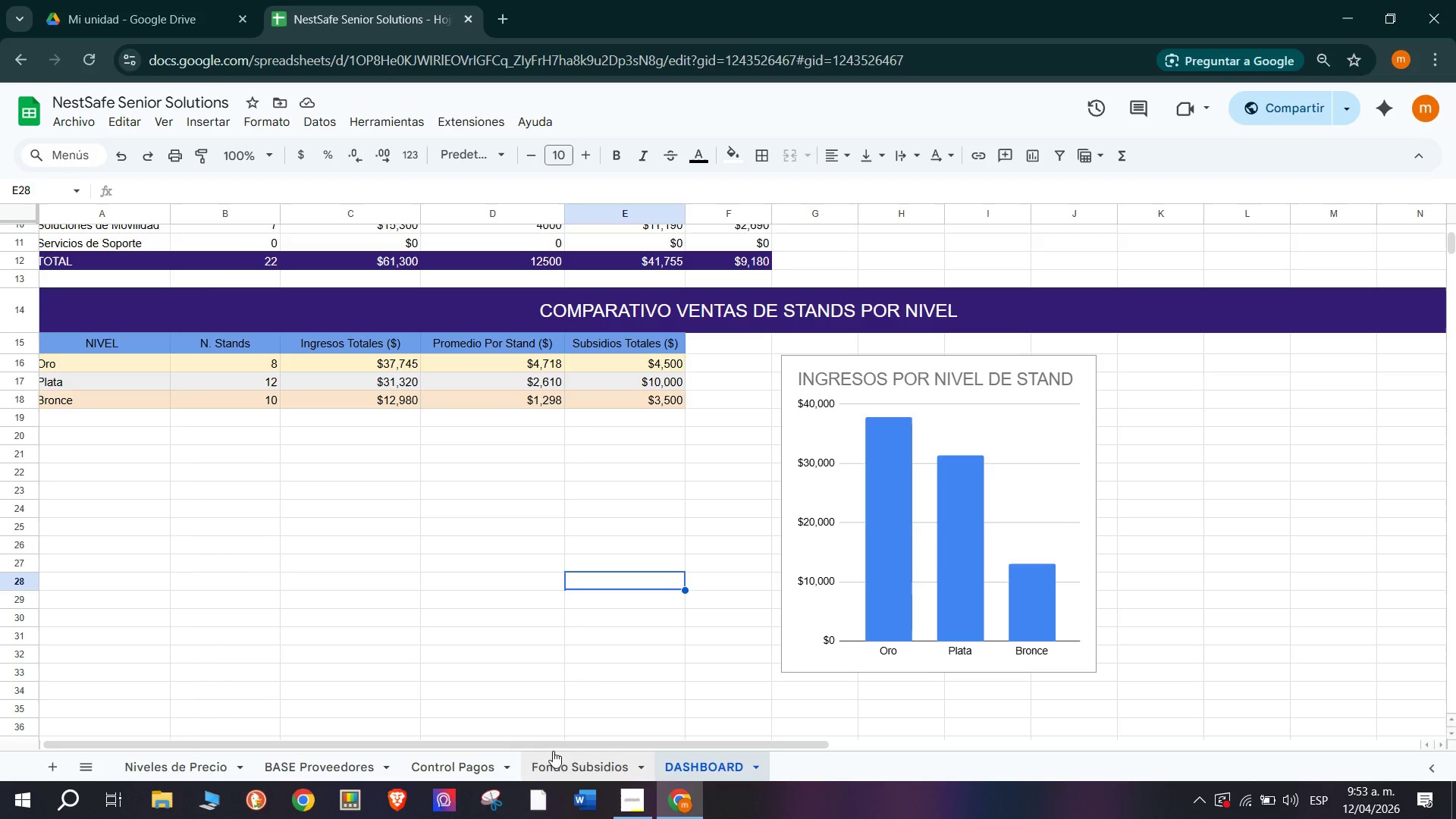 
left_click([588, 761])
 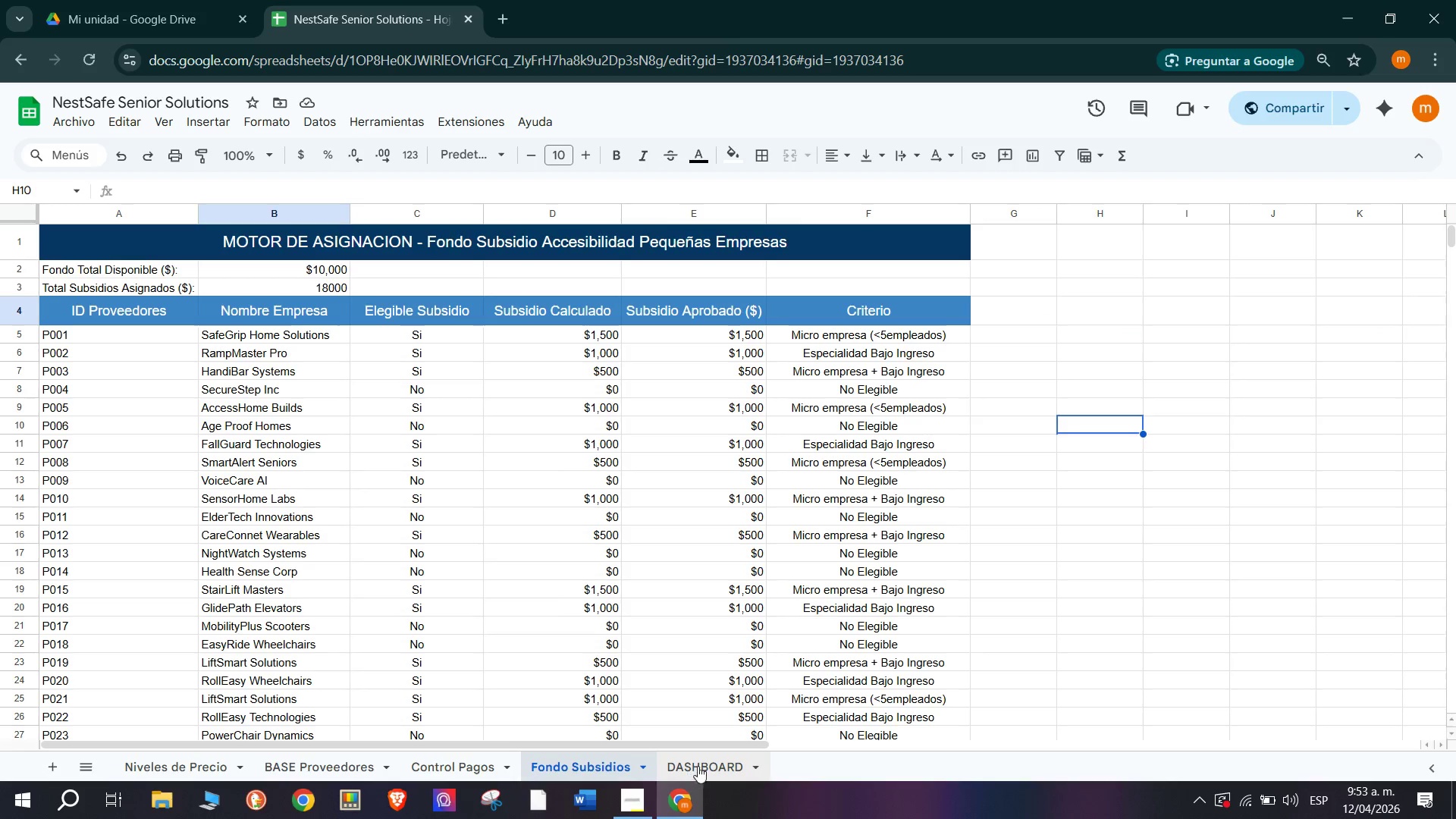 
double_click([631, 805])